 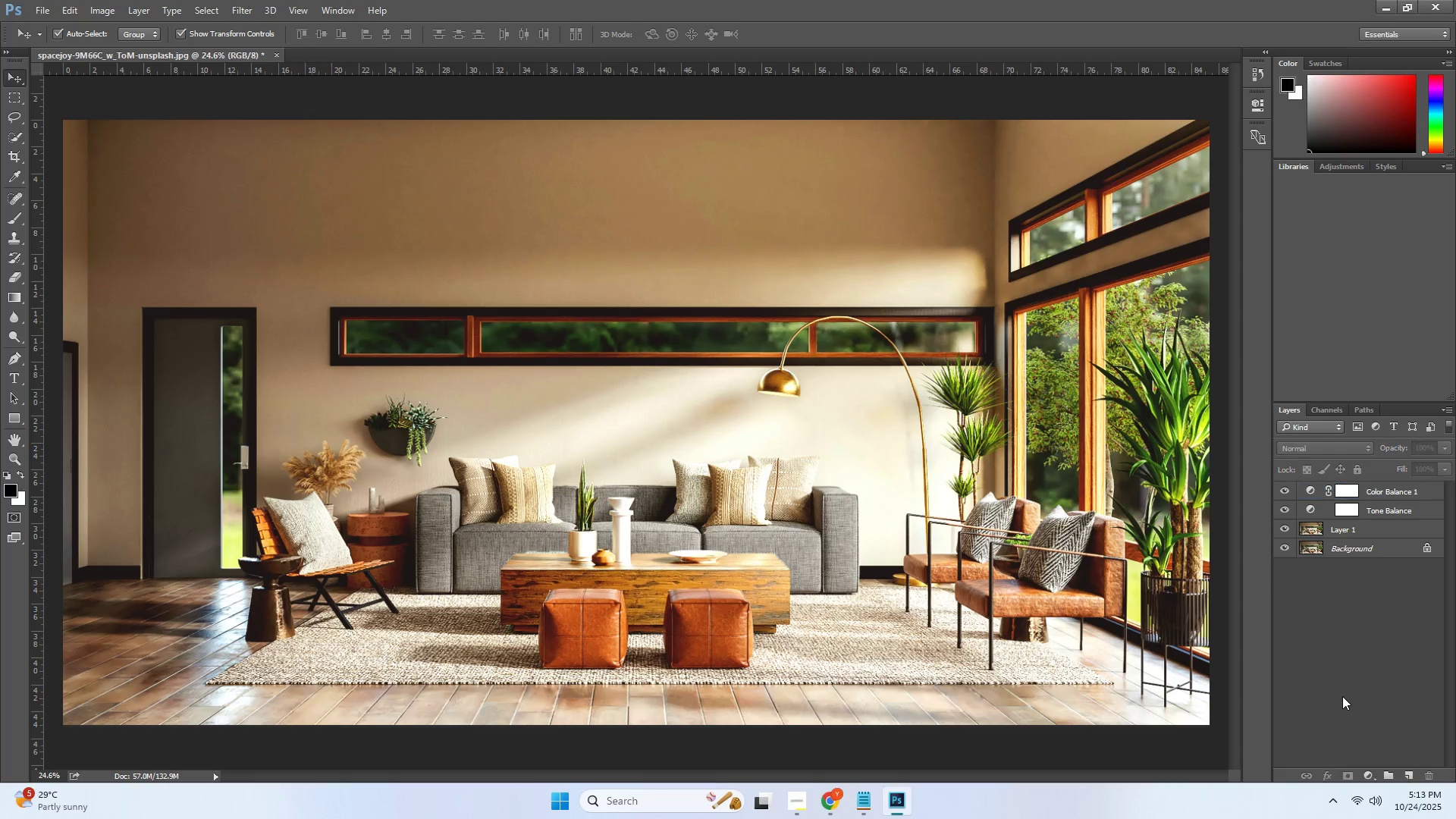 
left_click([1342, 696])
 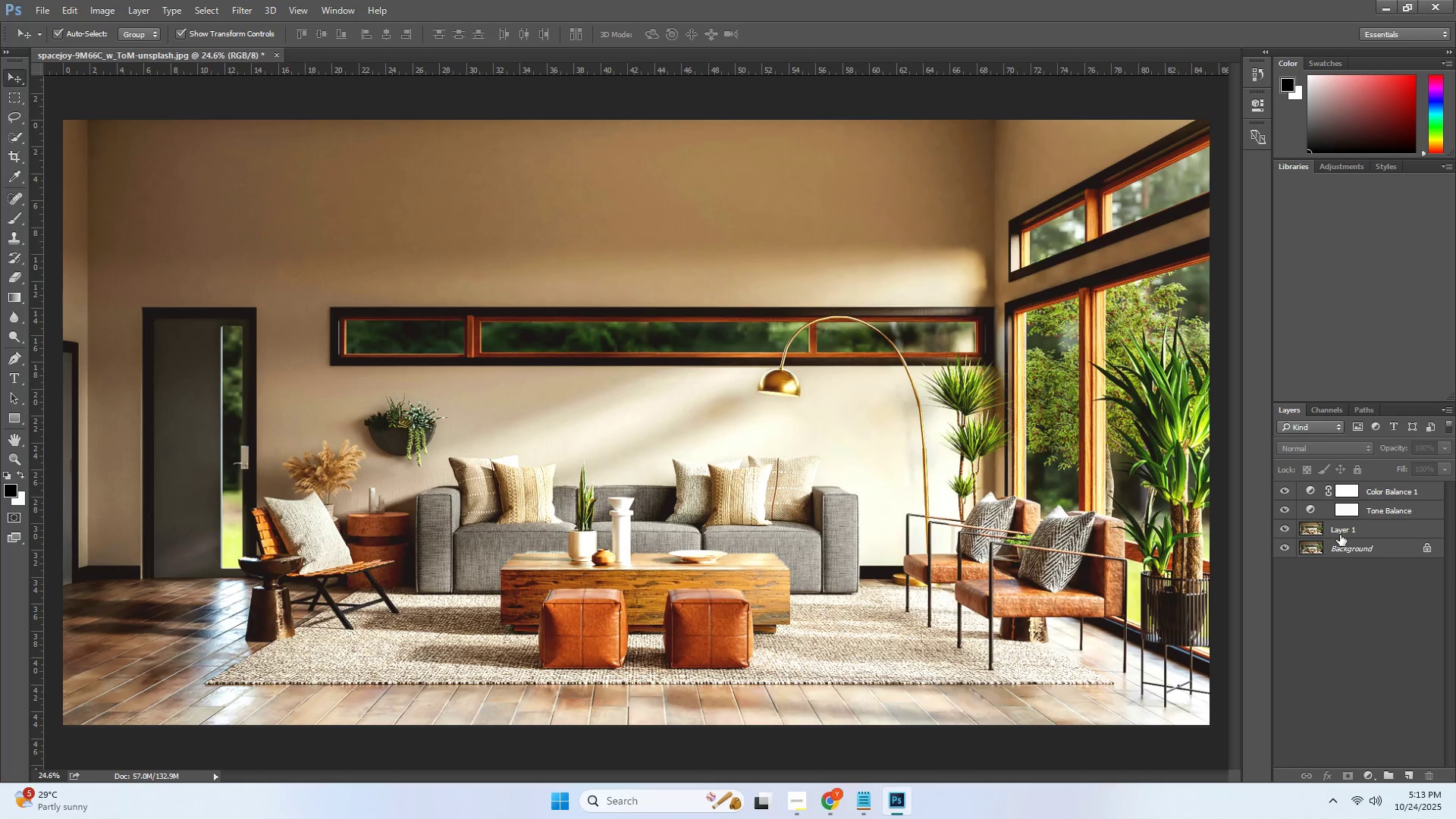 
left_click([1345, 531])
 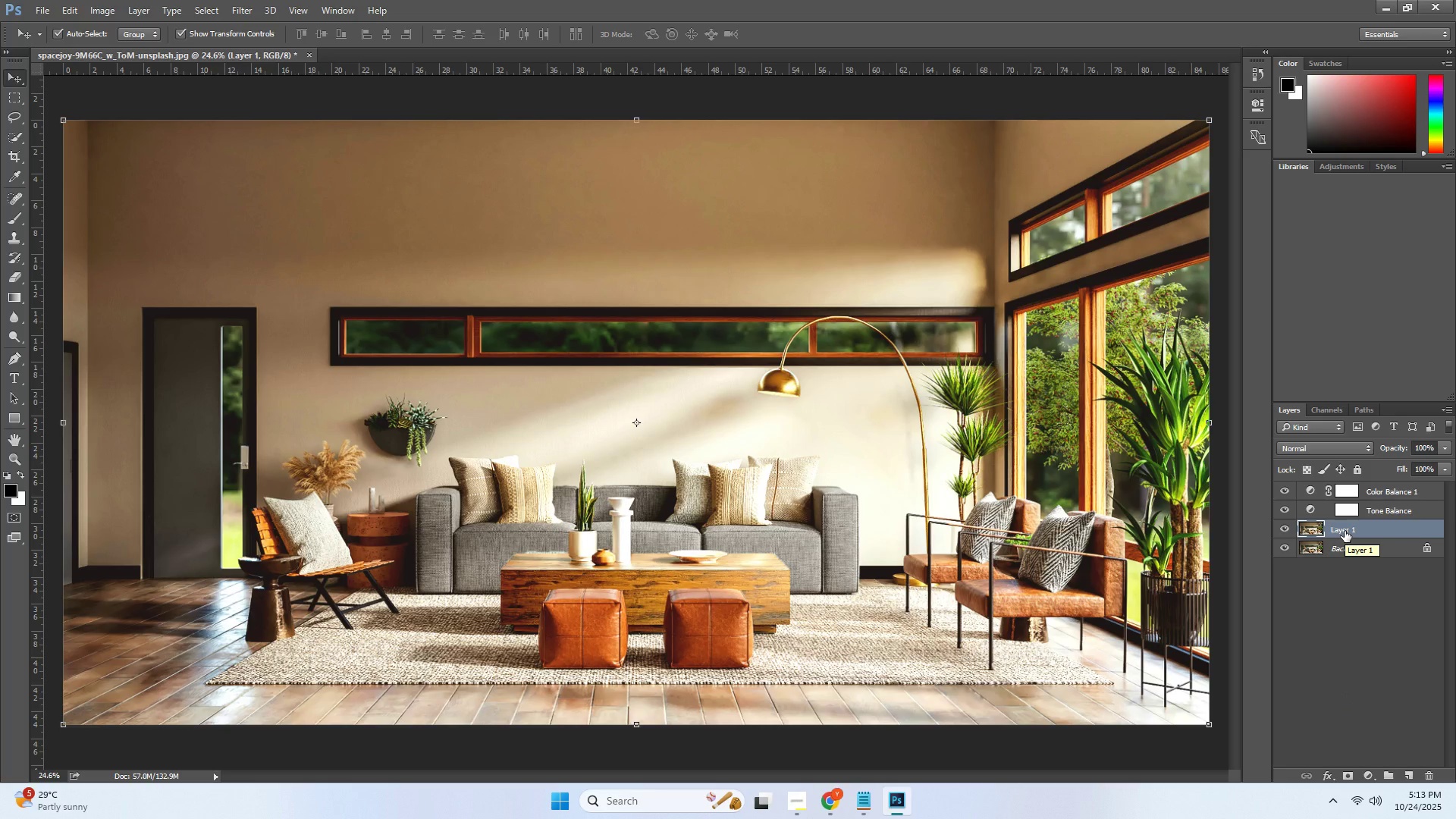 
wait(6.17)
 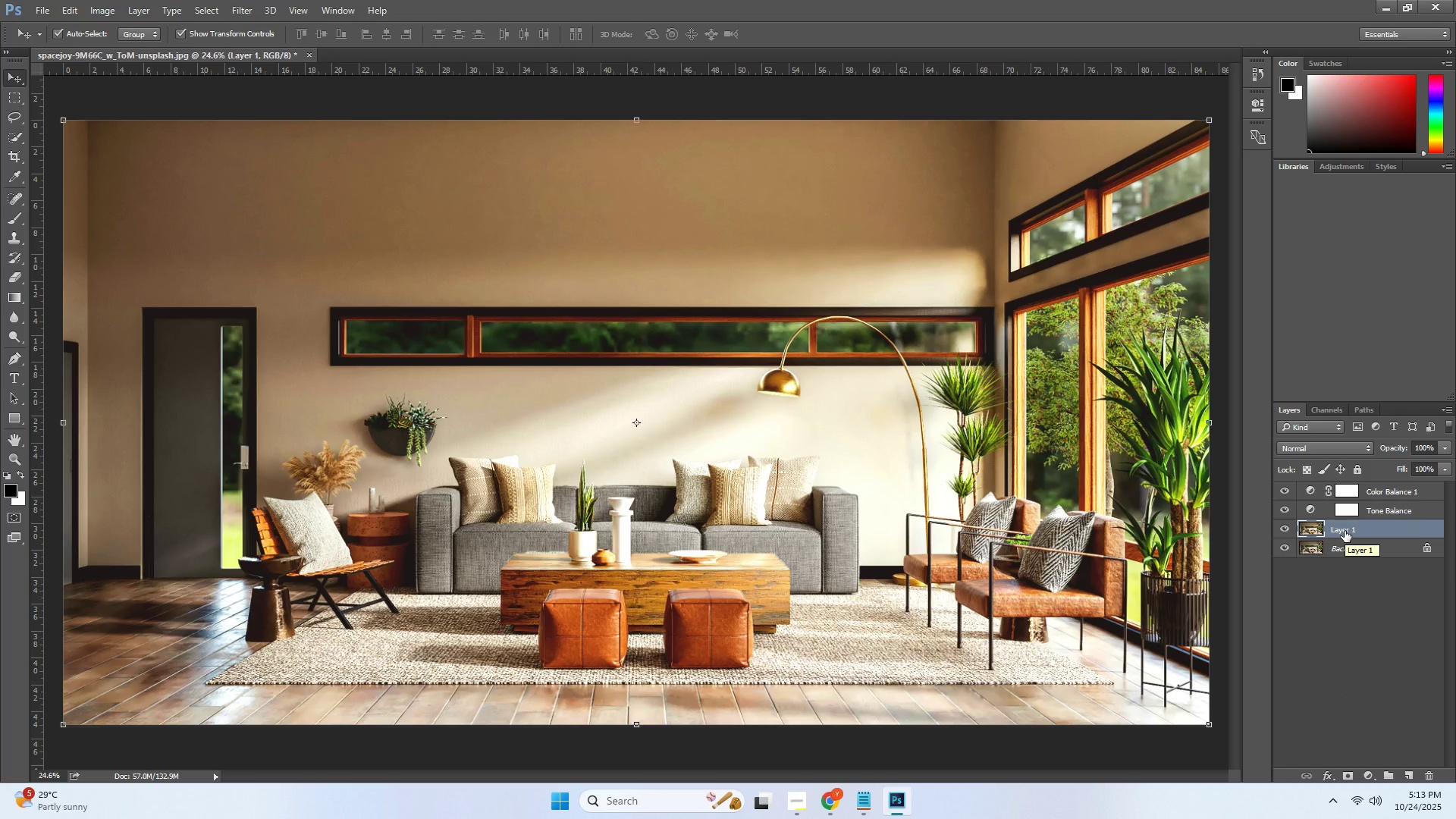 
double_click([1307, 445])
 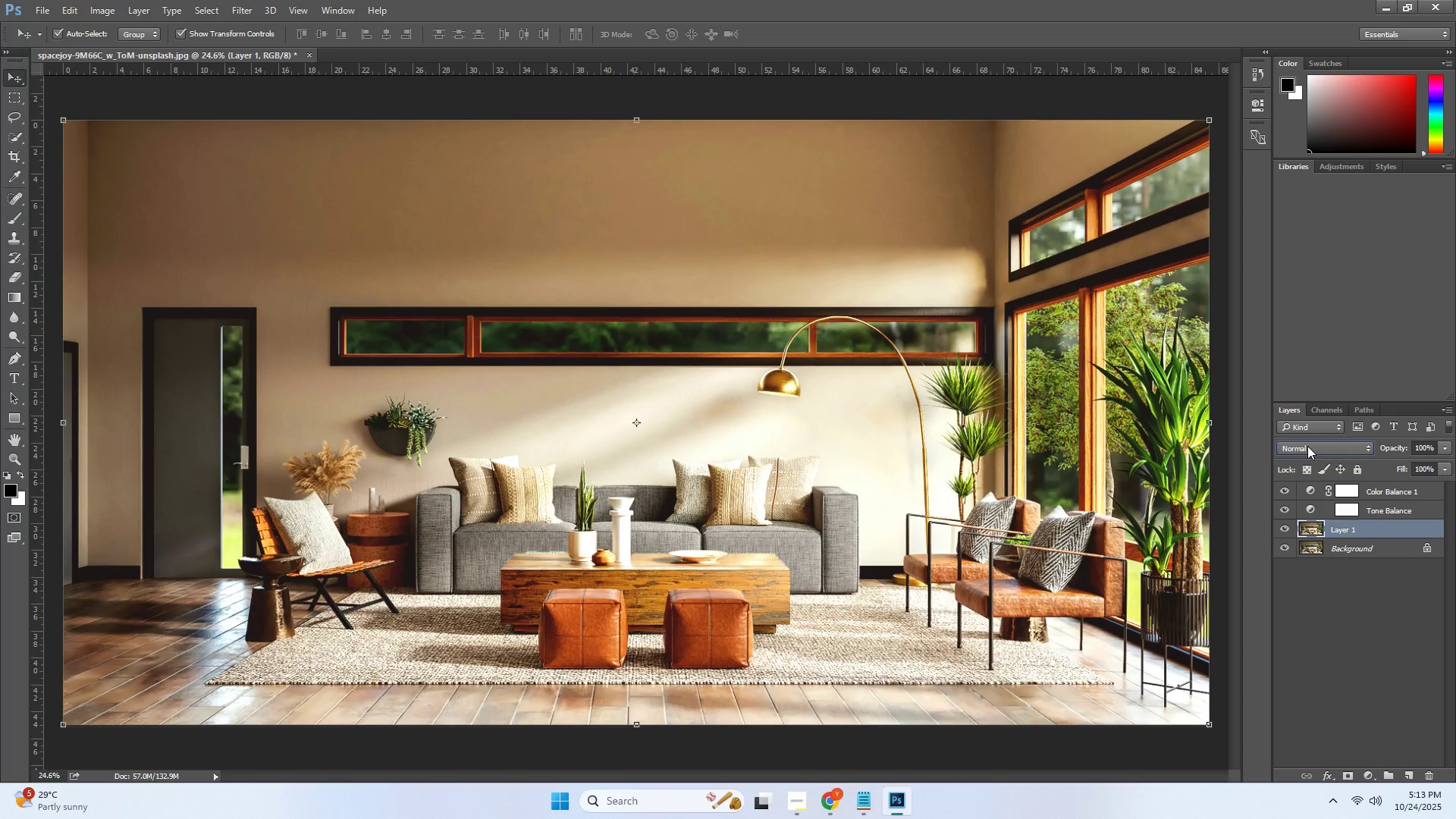 
key(Control+J)
 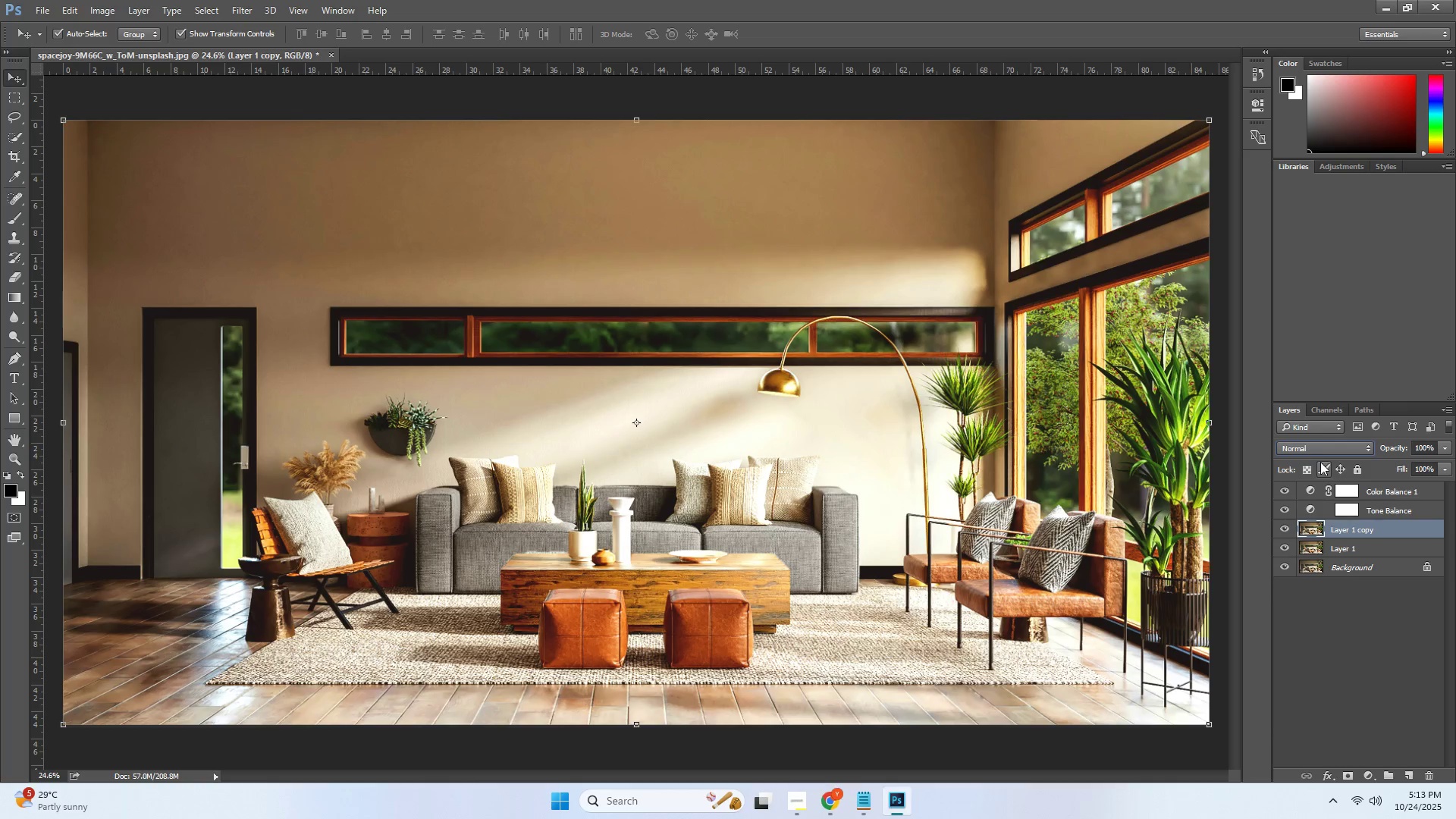 
left_click([1323, 450])
 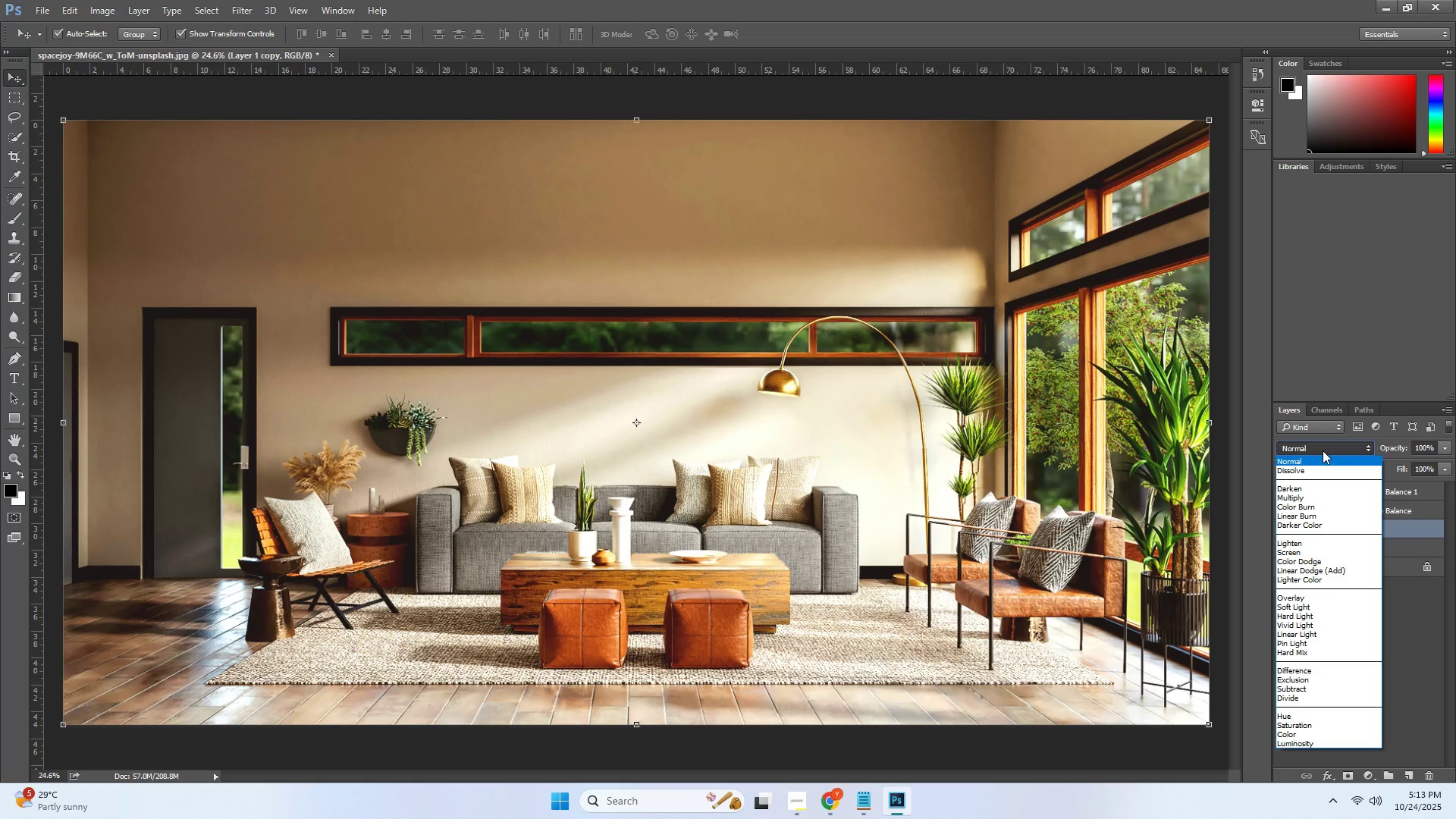 
type(eee)
 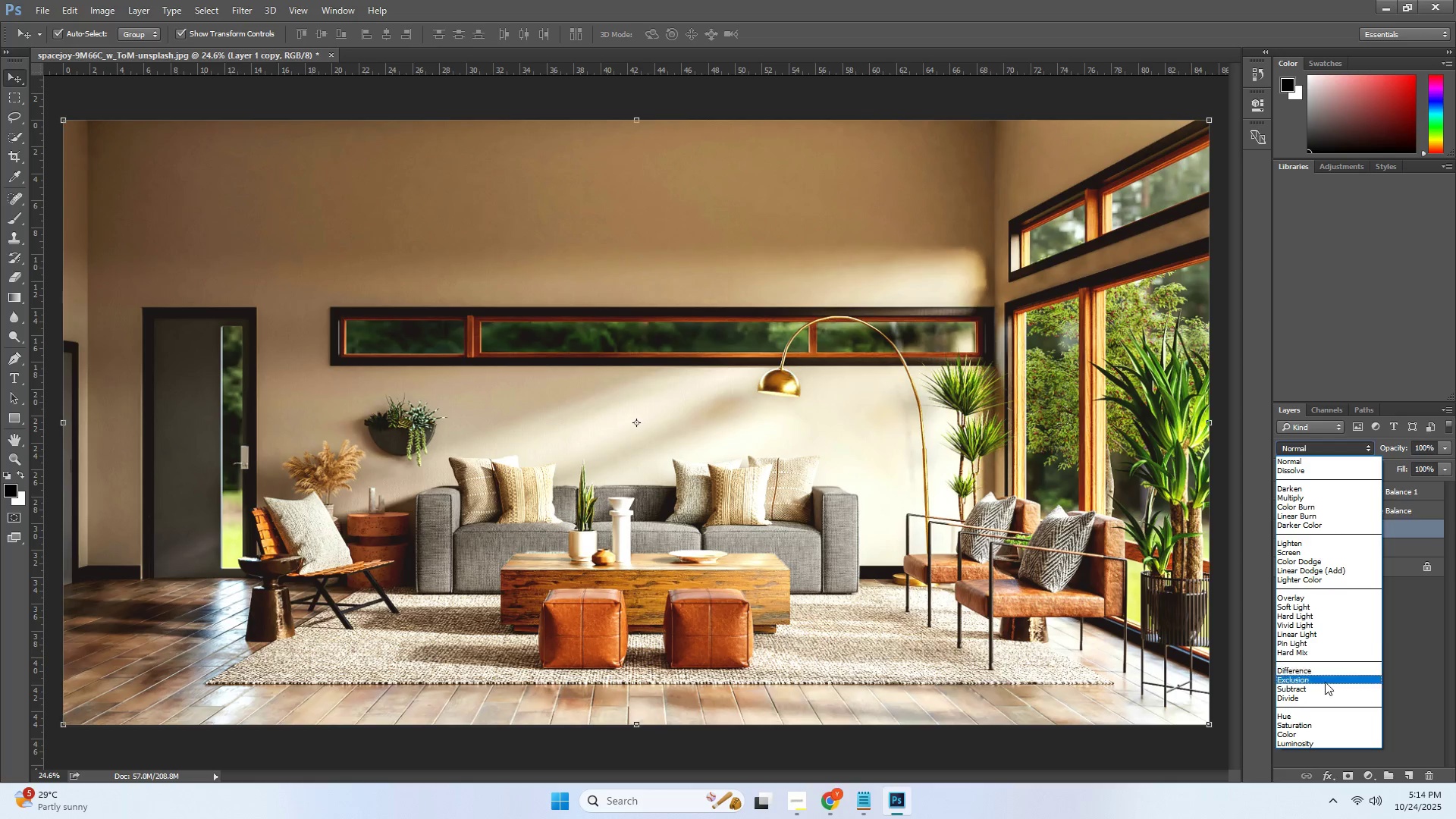 
left_click([1325, 684])
 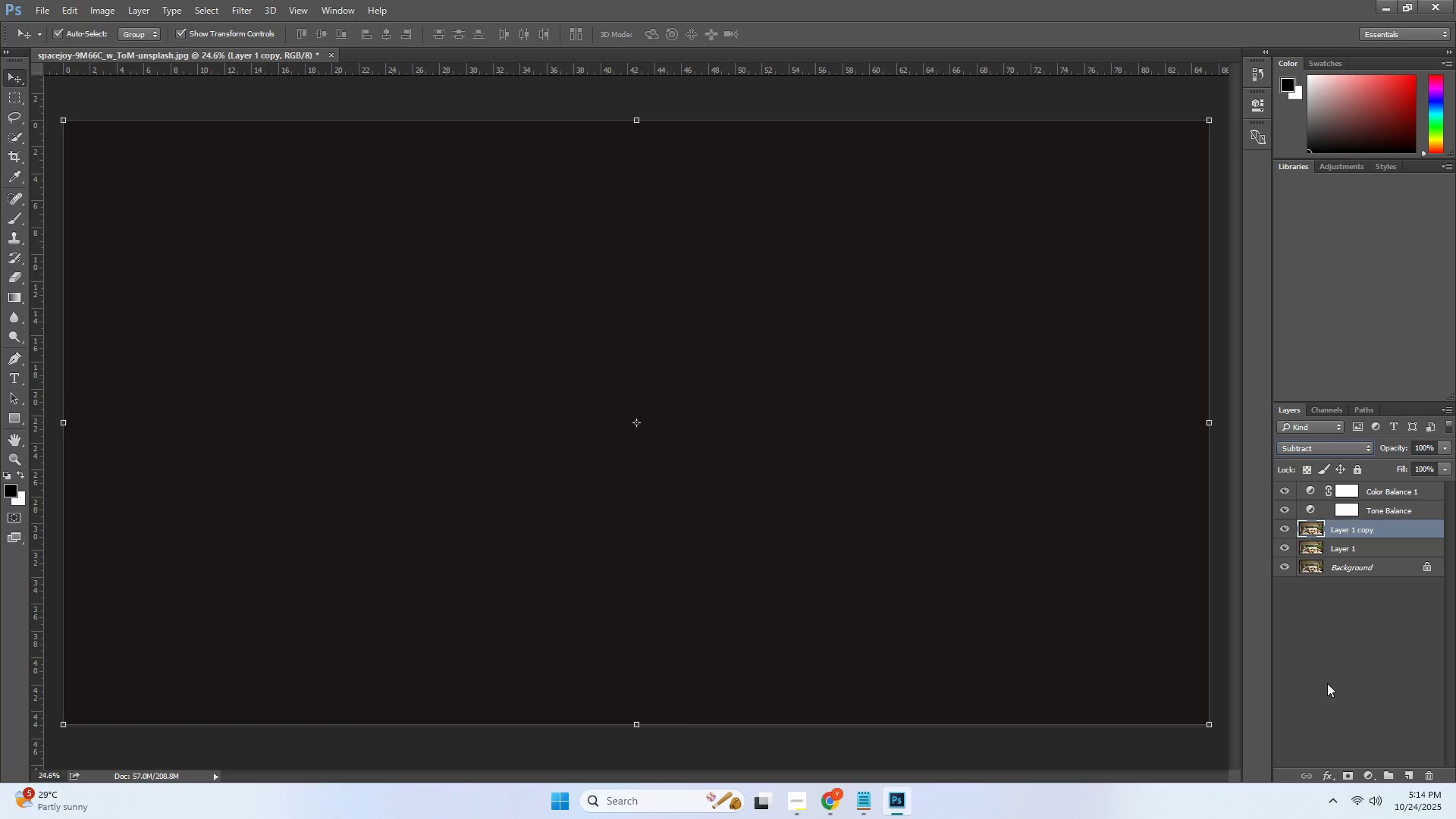 
key(Control+Z)
 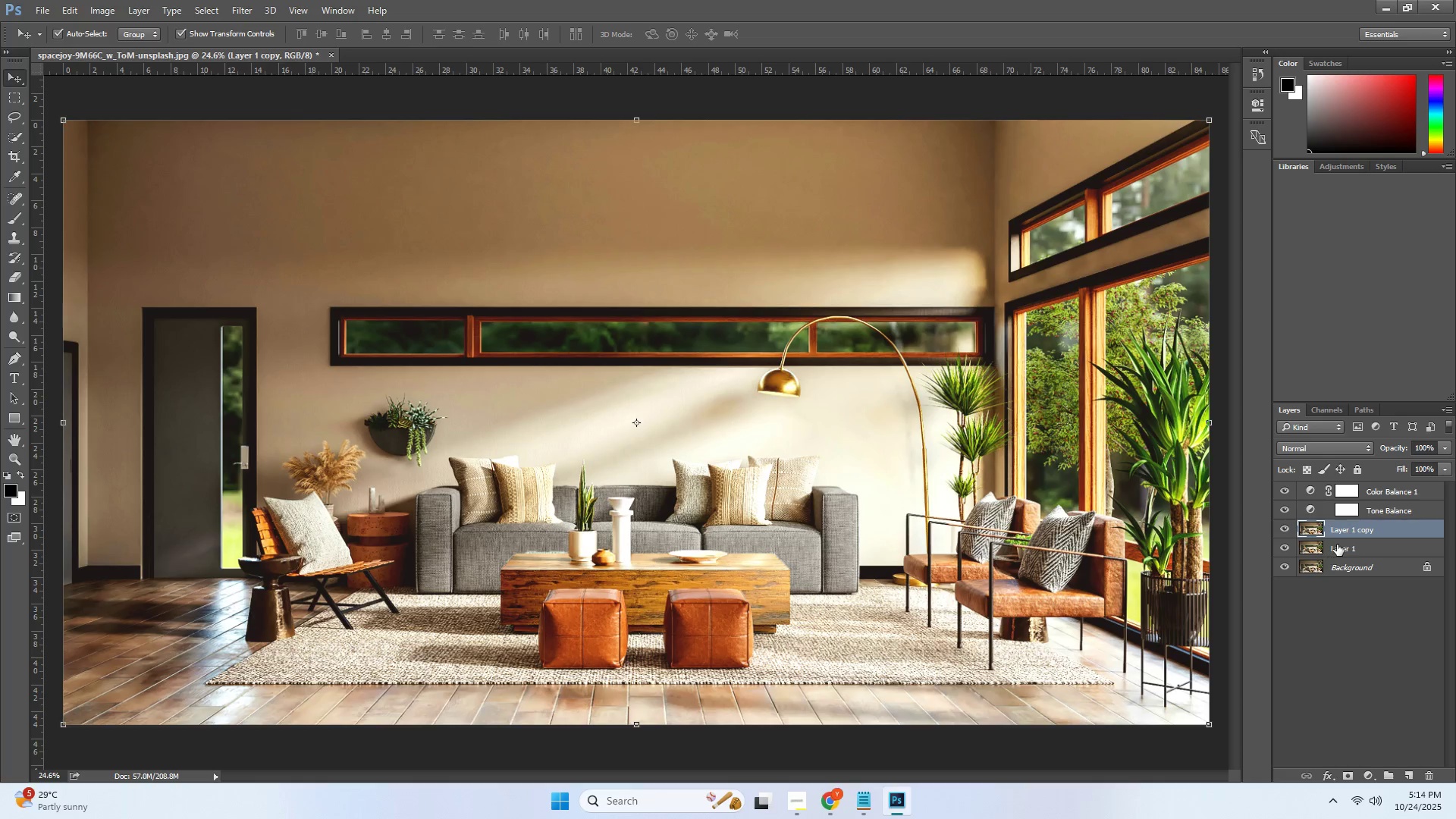 
left_click([1343, 535])
 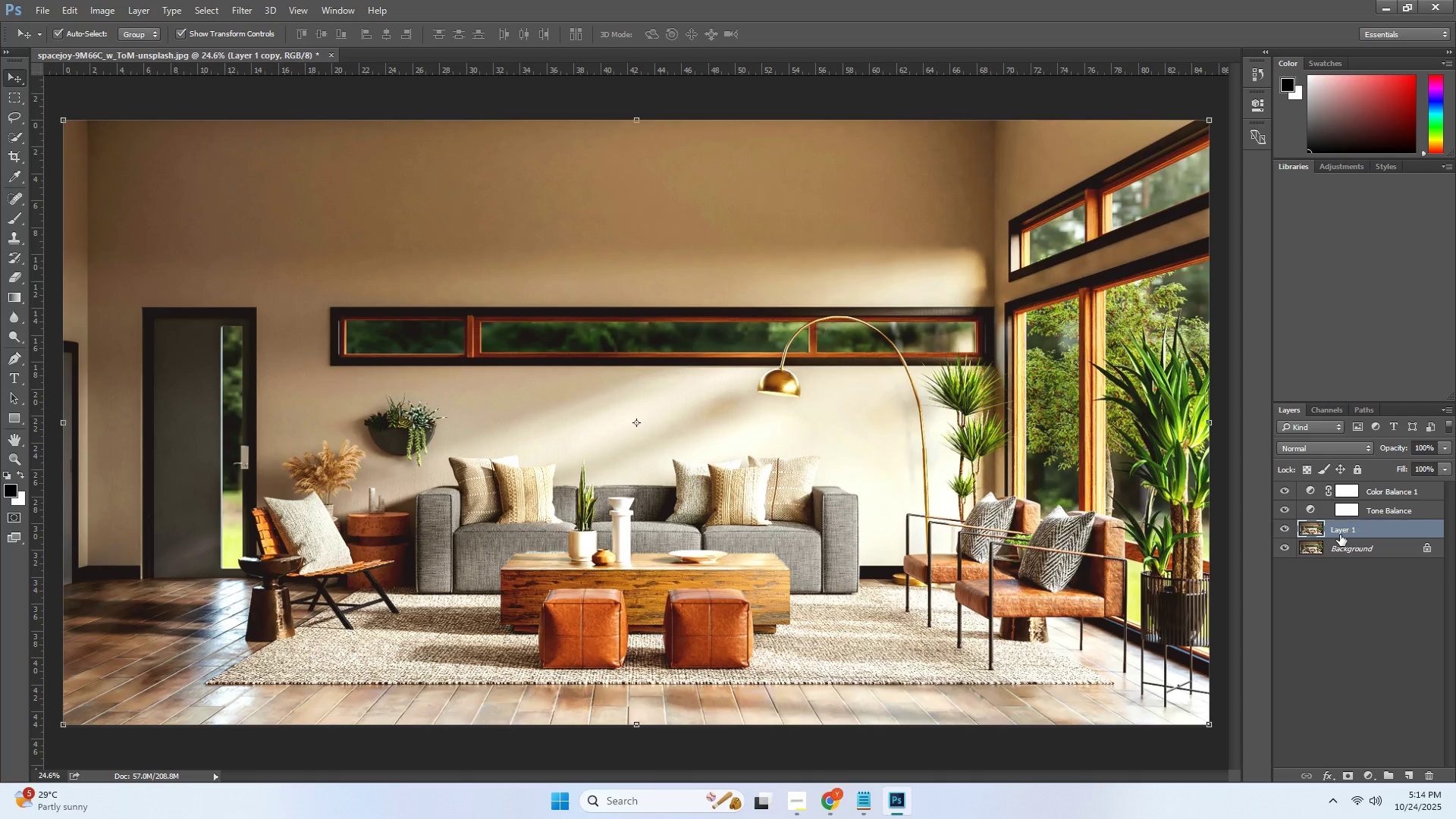 
key(Delete)
 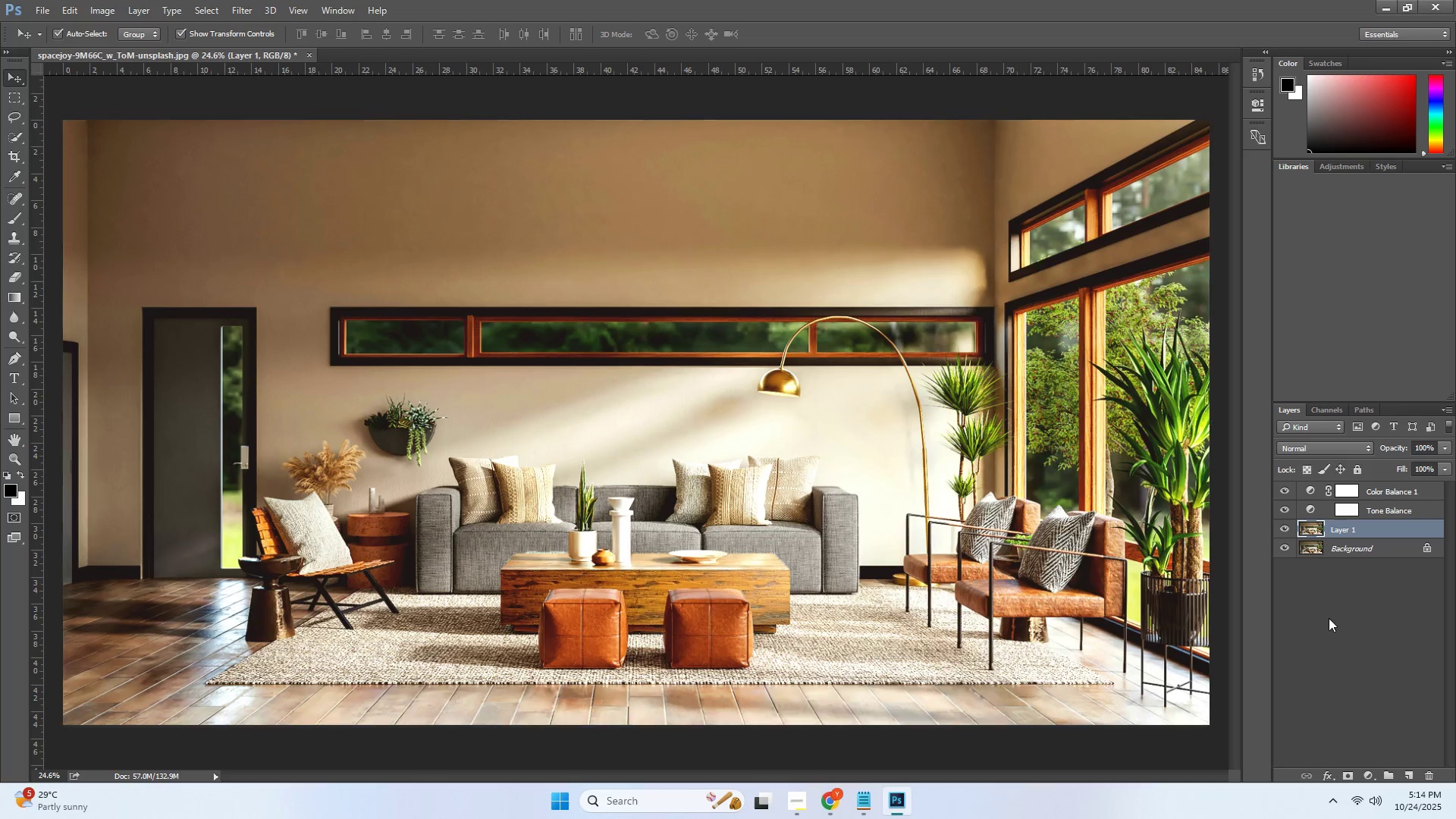 
left_click([1329, 618])
 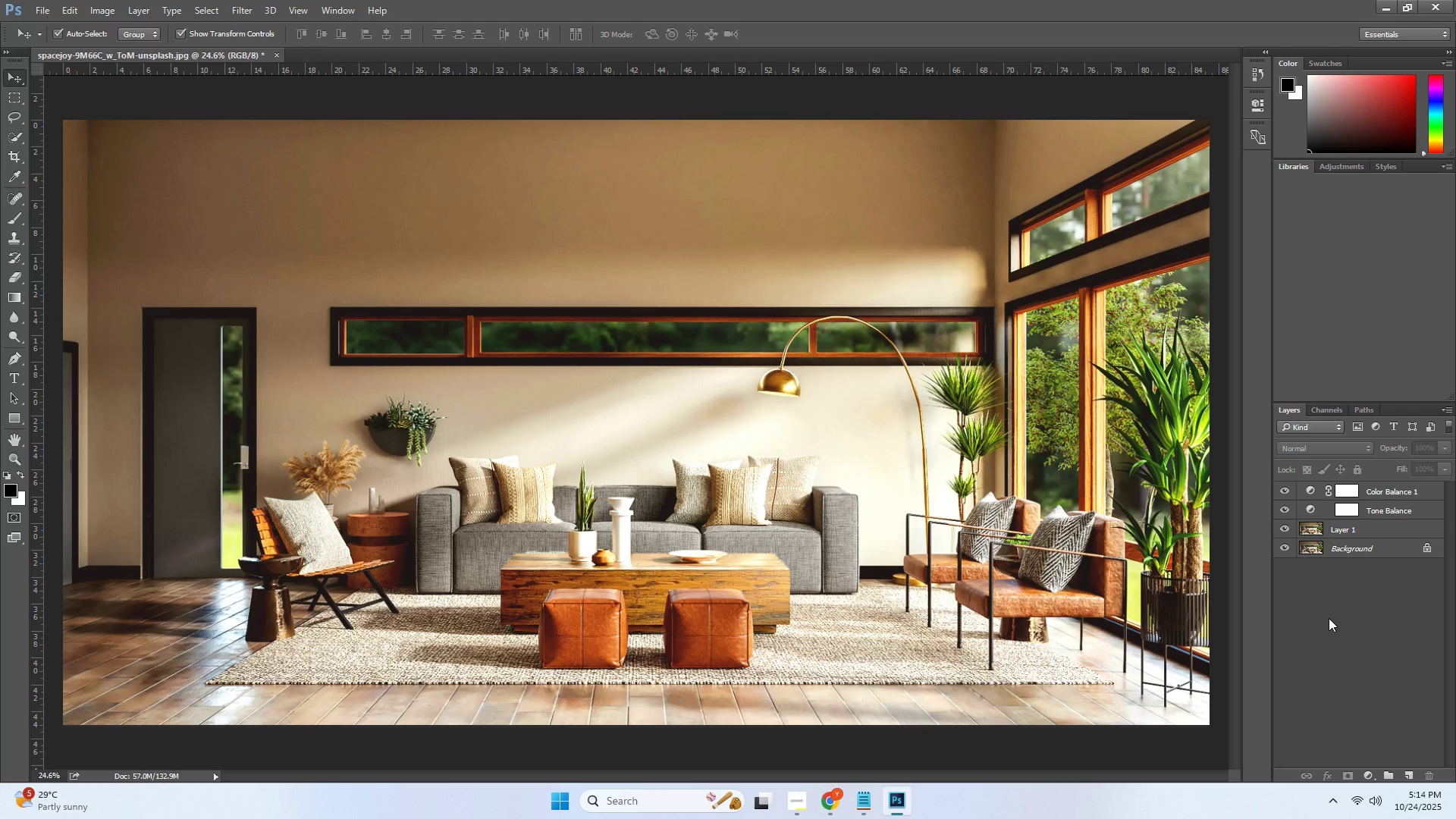 
wait(13.62)
 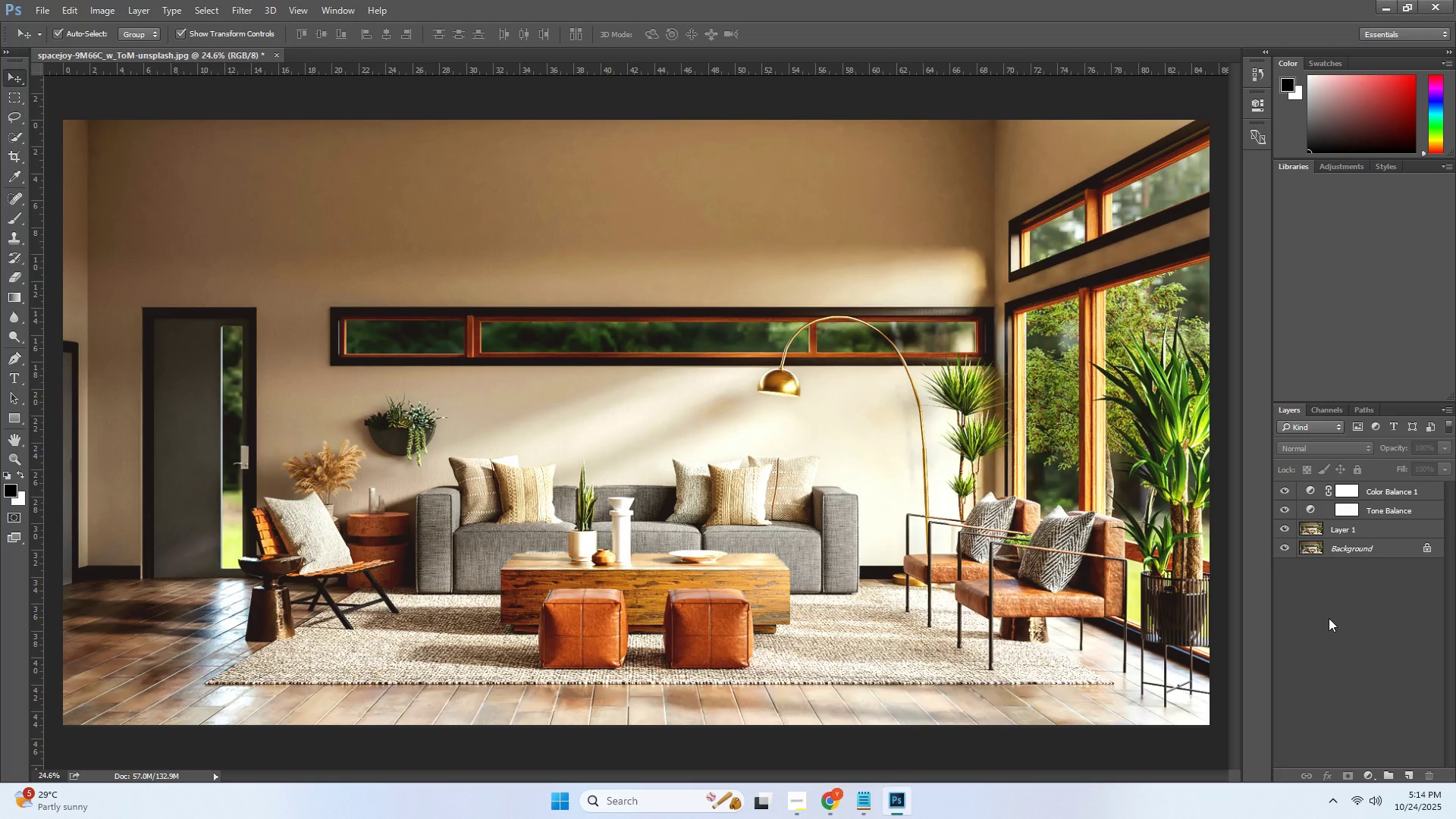 
left_click([140, 11])
 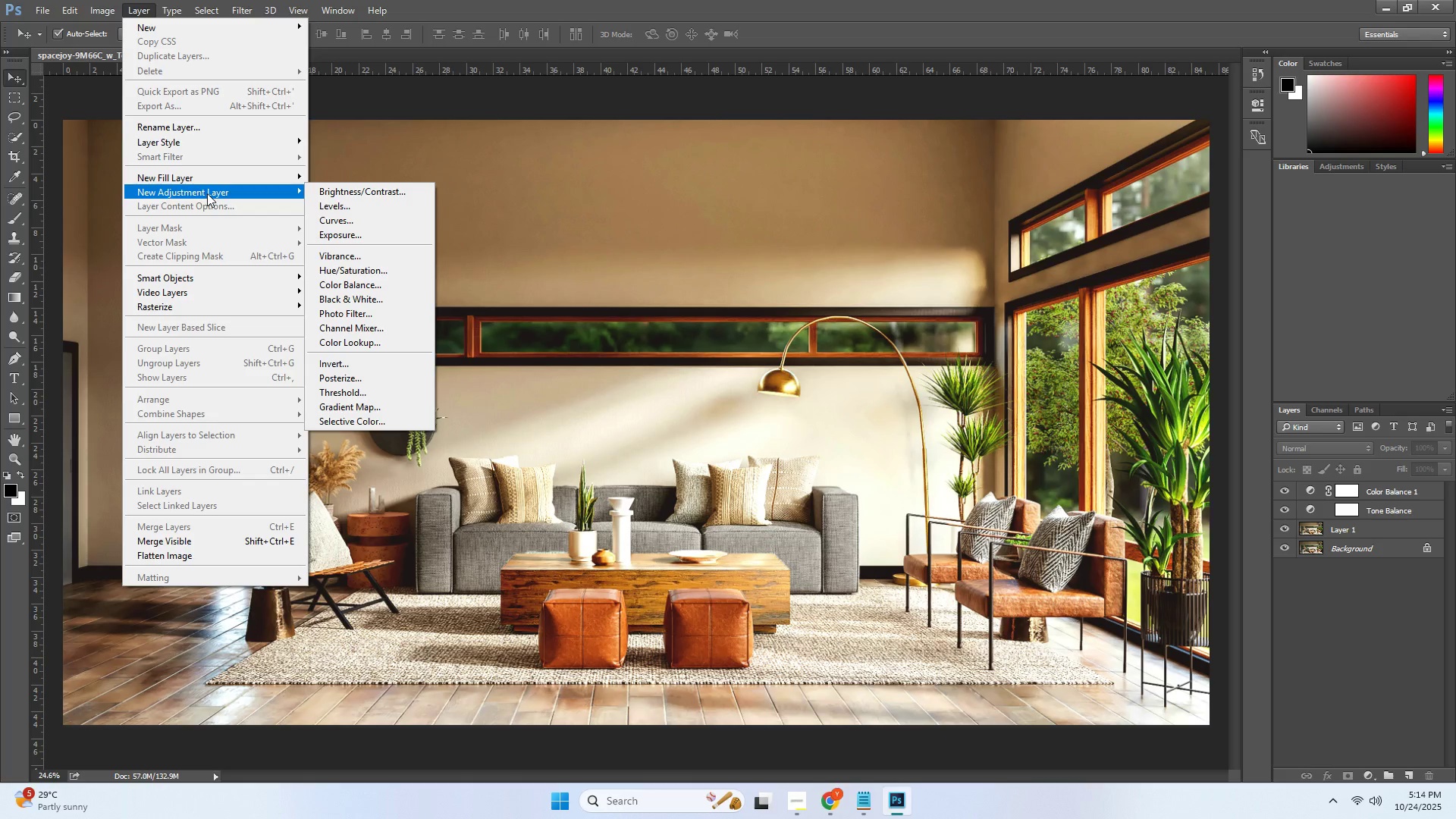 
left_click([215, 175])
 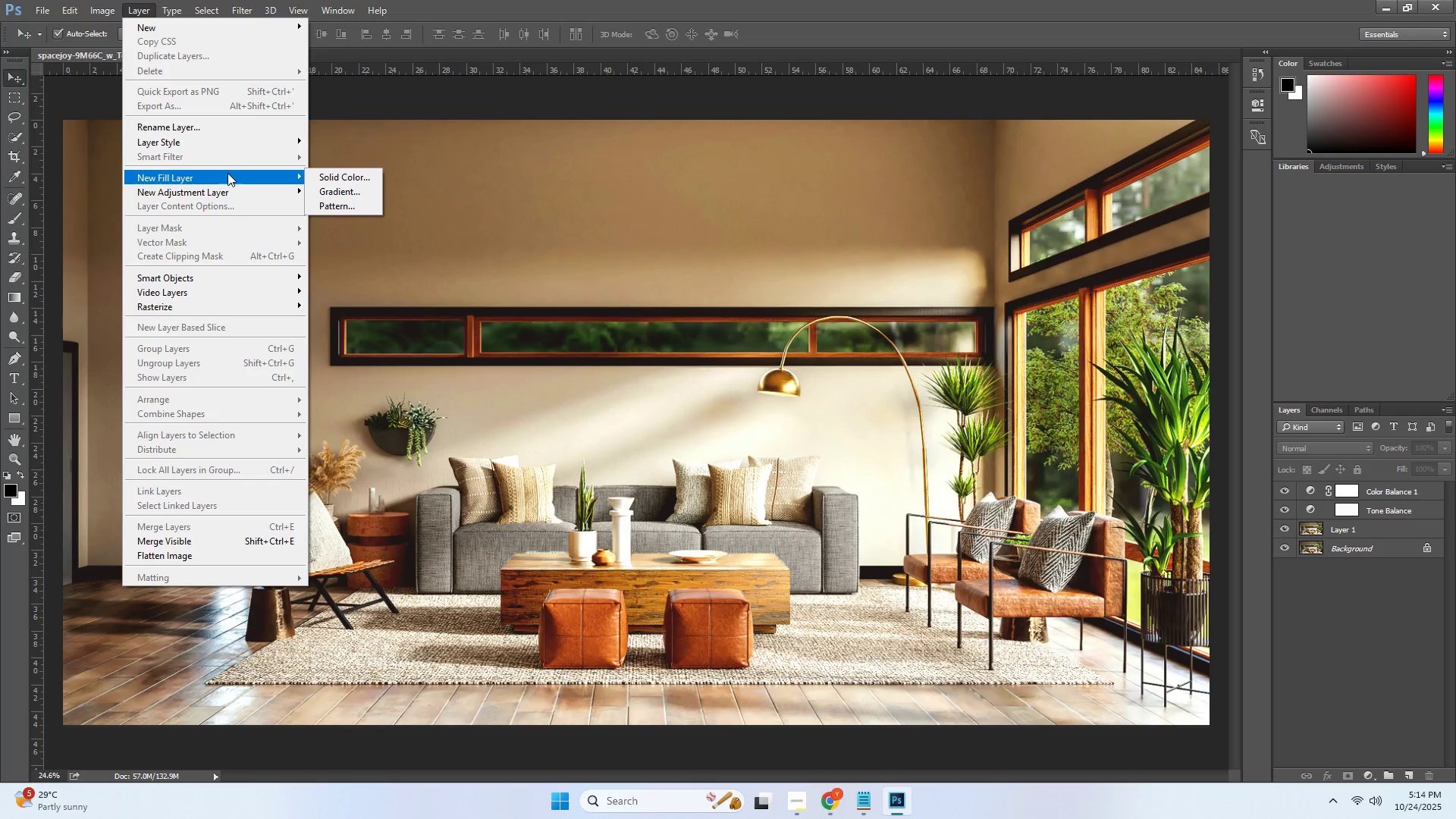 
left_click([322, 173])
 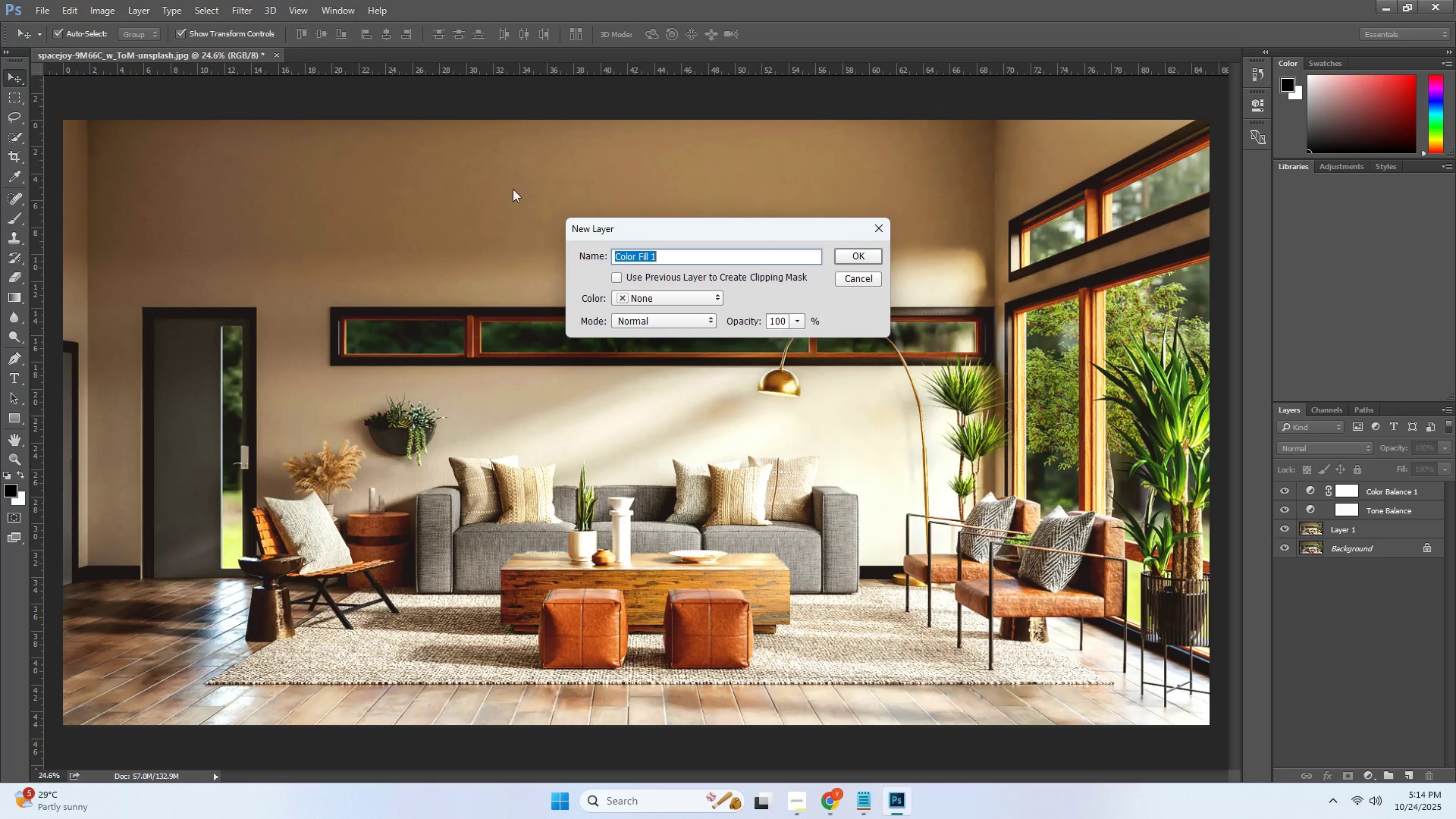 
left_click([852, 249])
 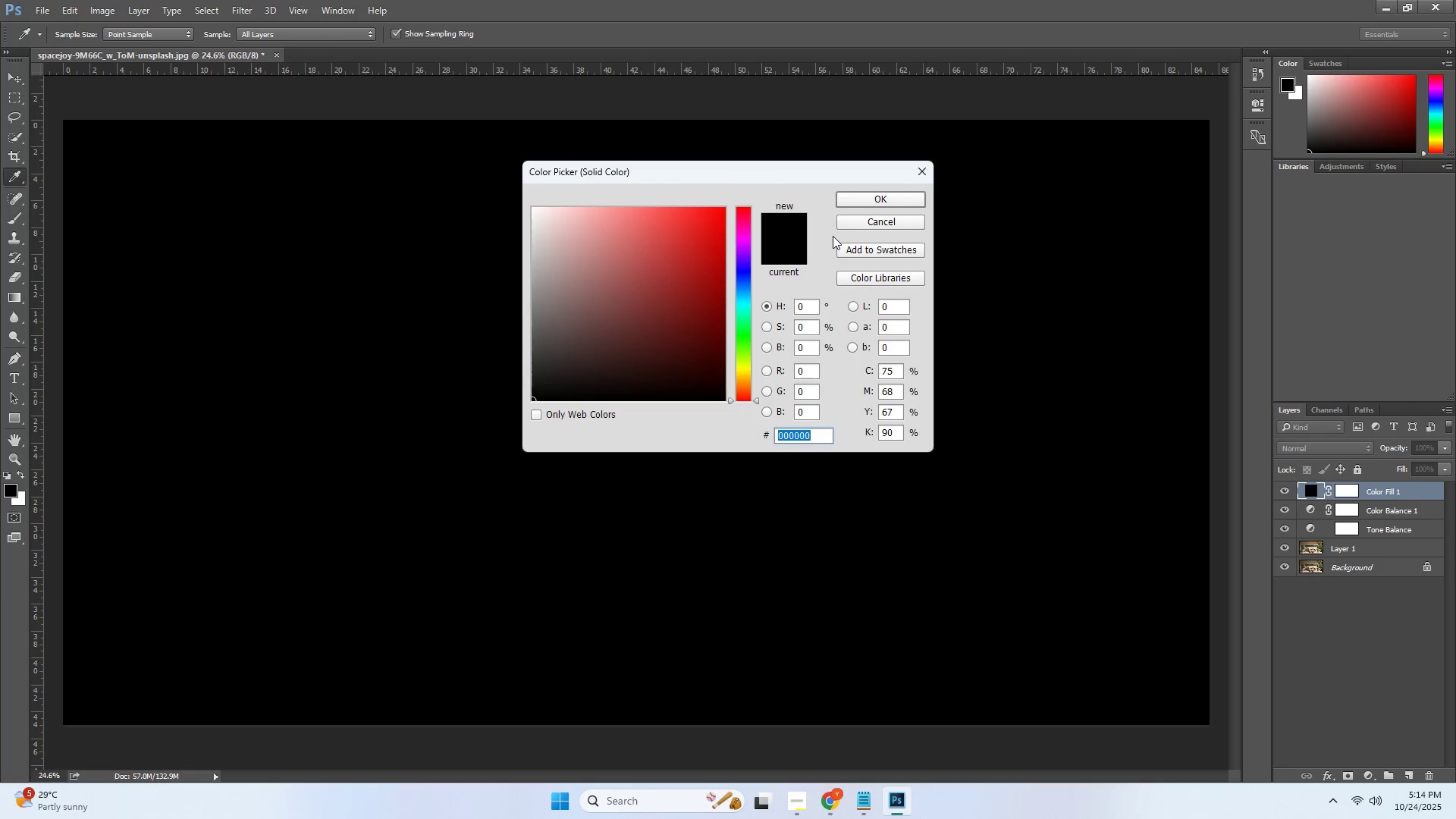 
wait(8.94)
 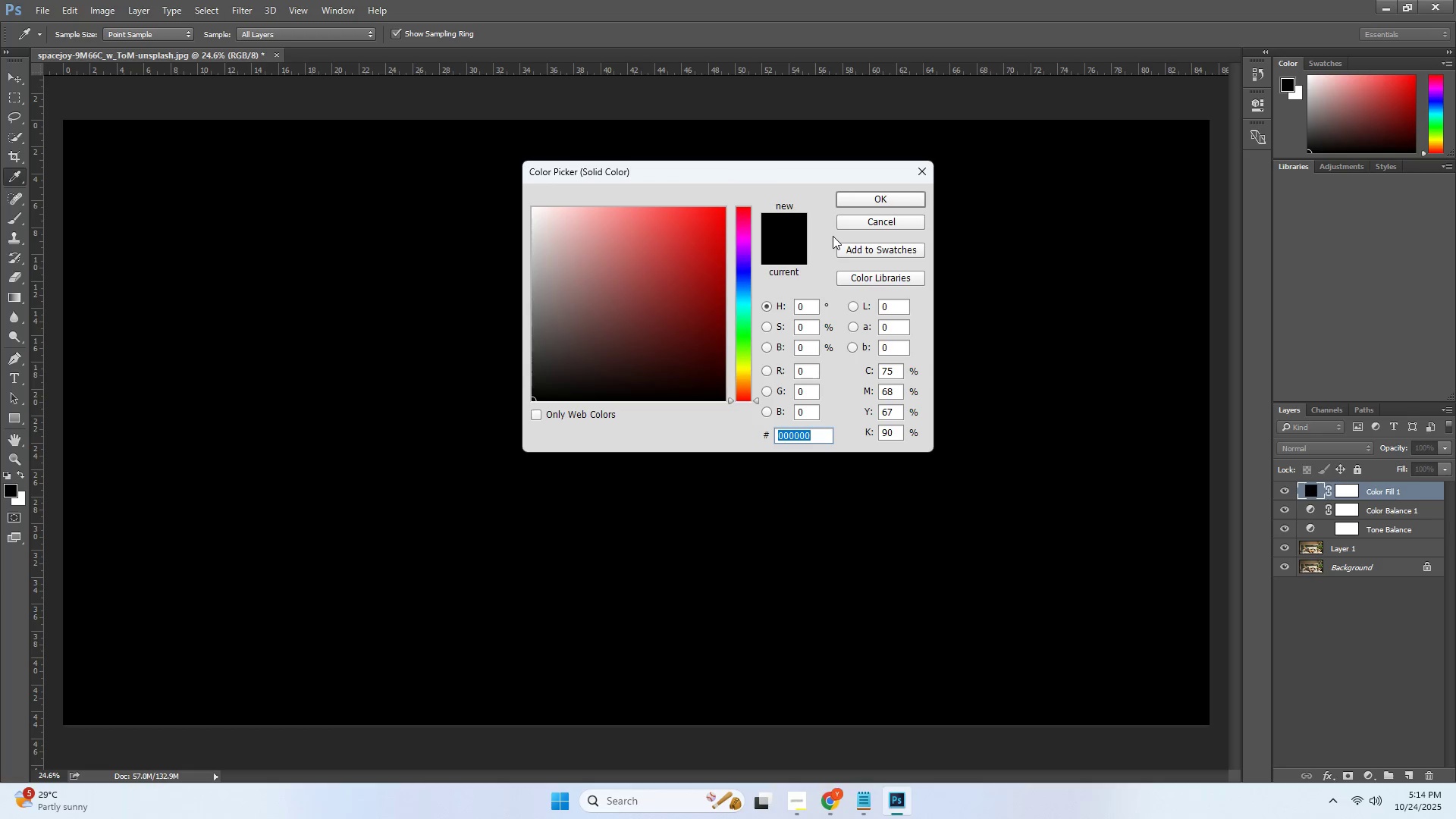 
key(Numpad0)
 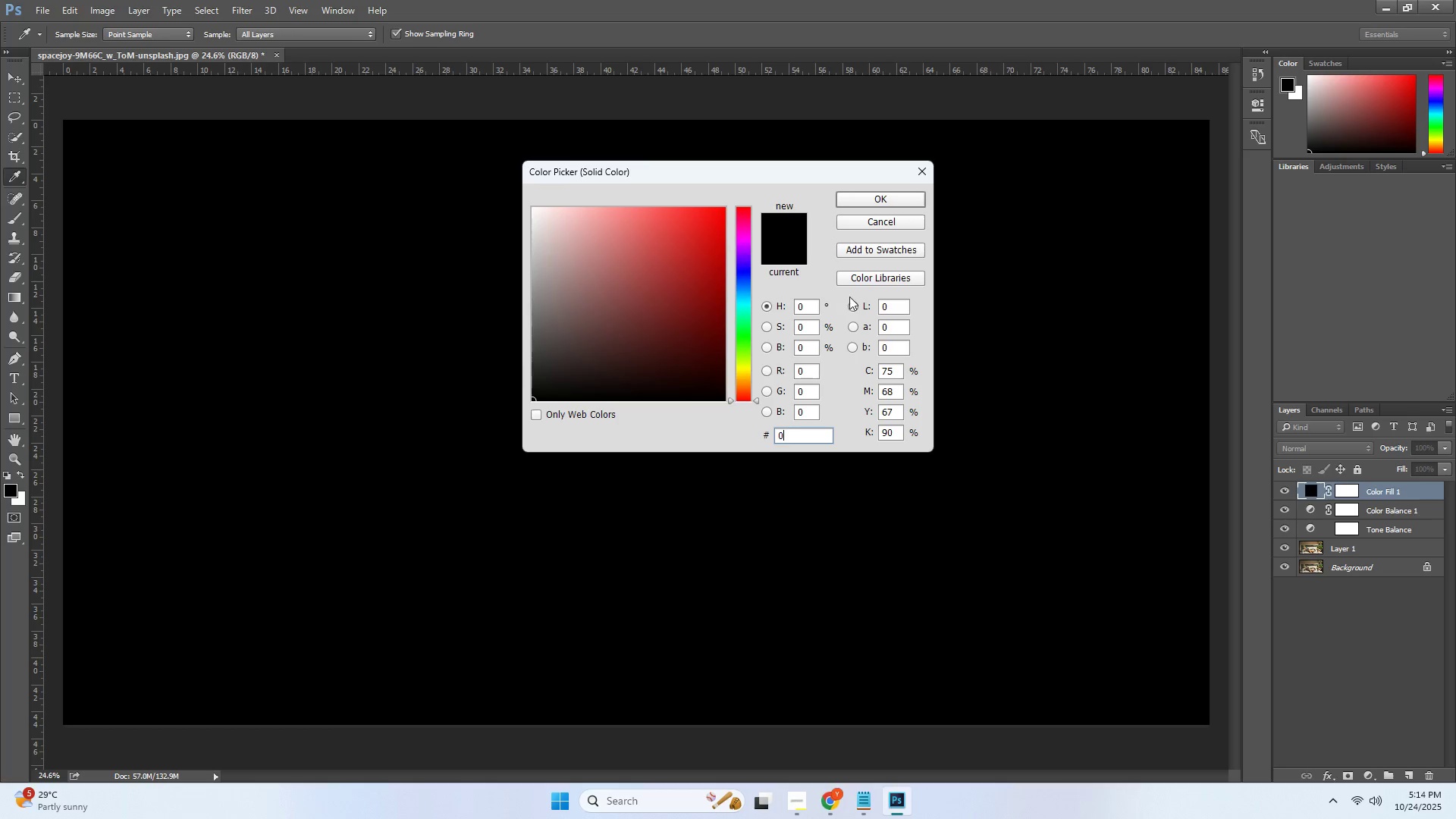 
key(Numpad0)
 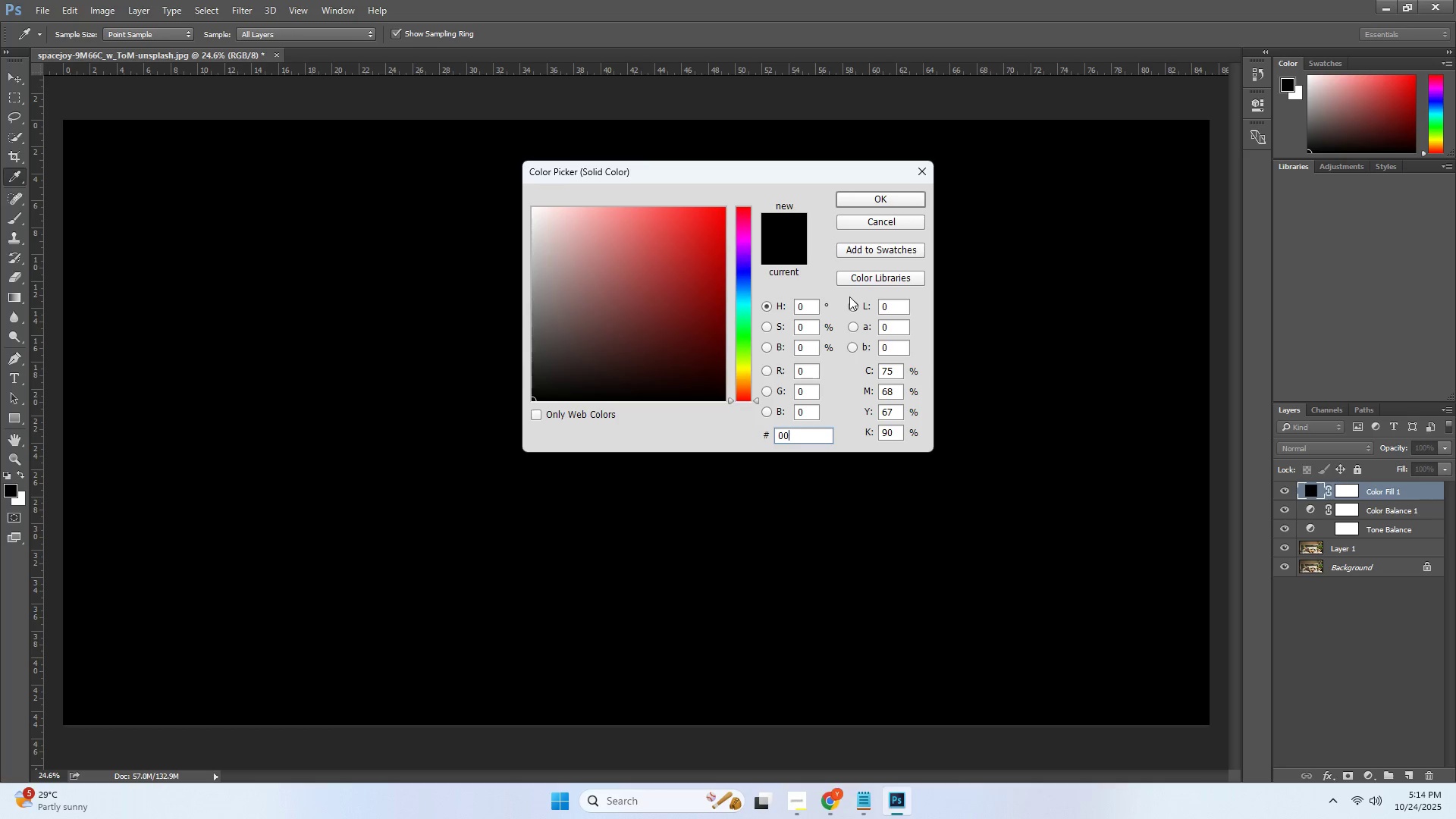 
key(Numpad3)
 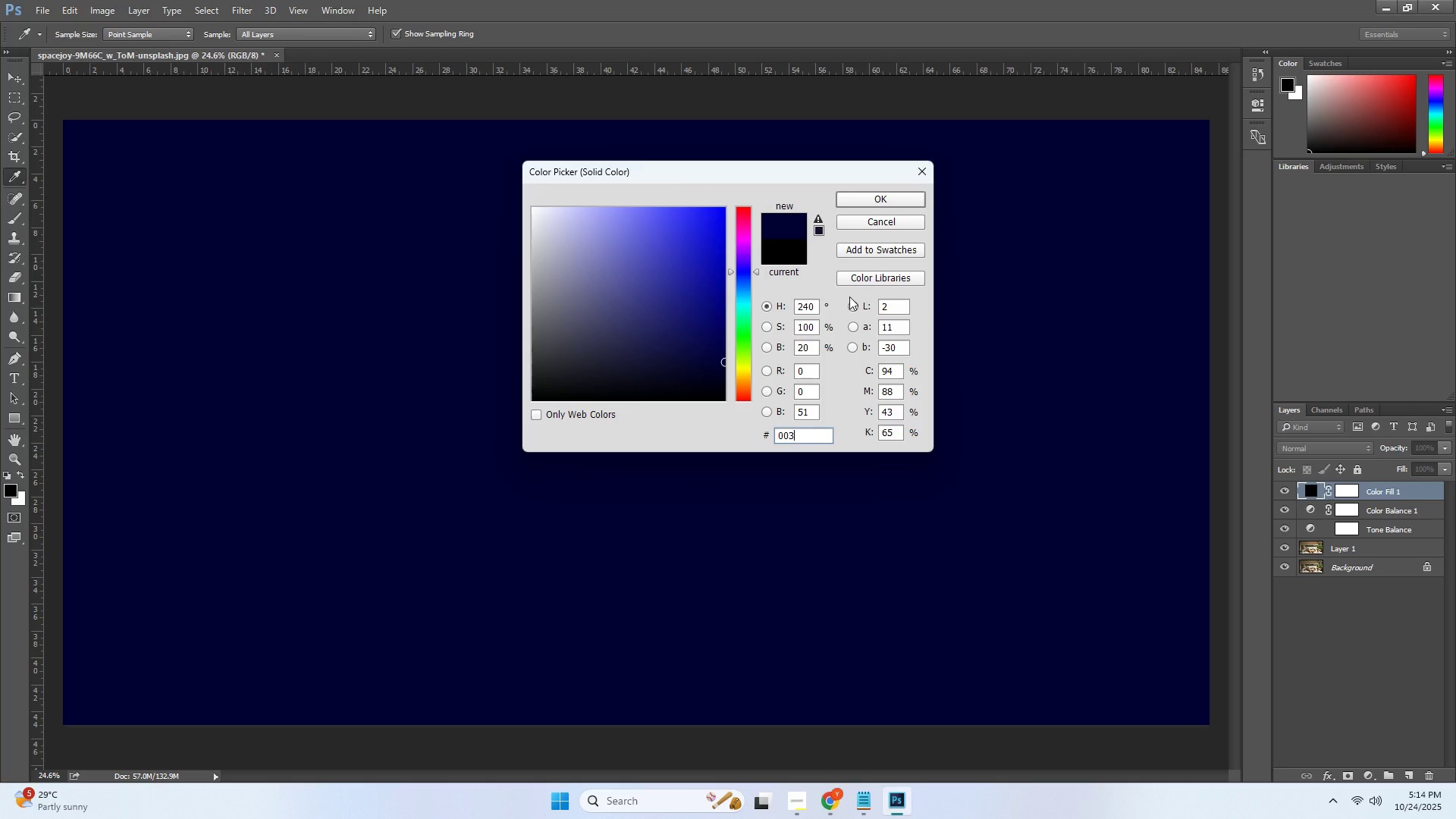 
key(Numpad8)
 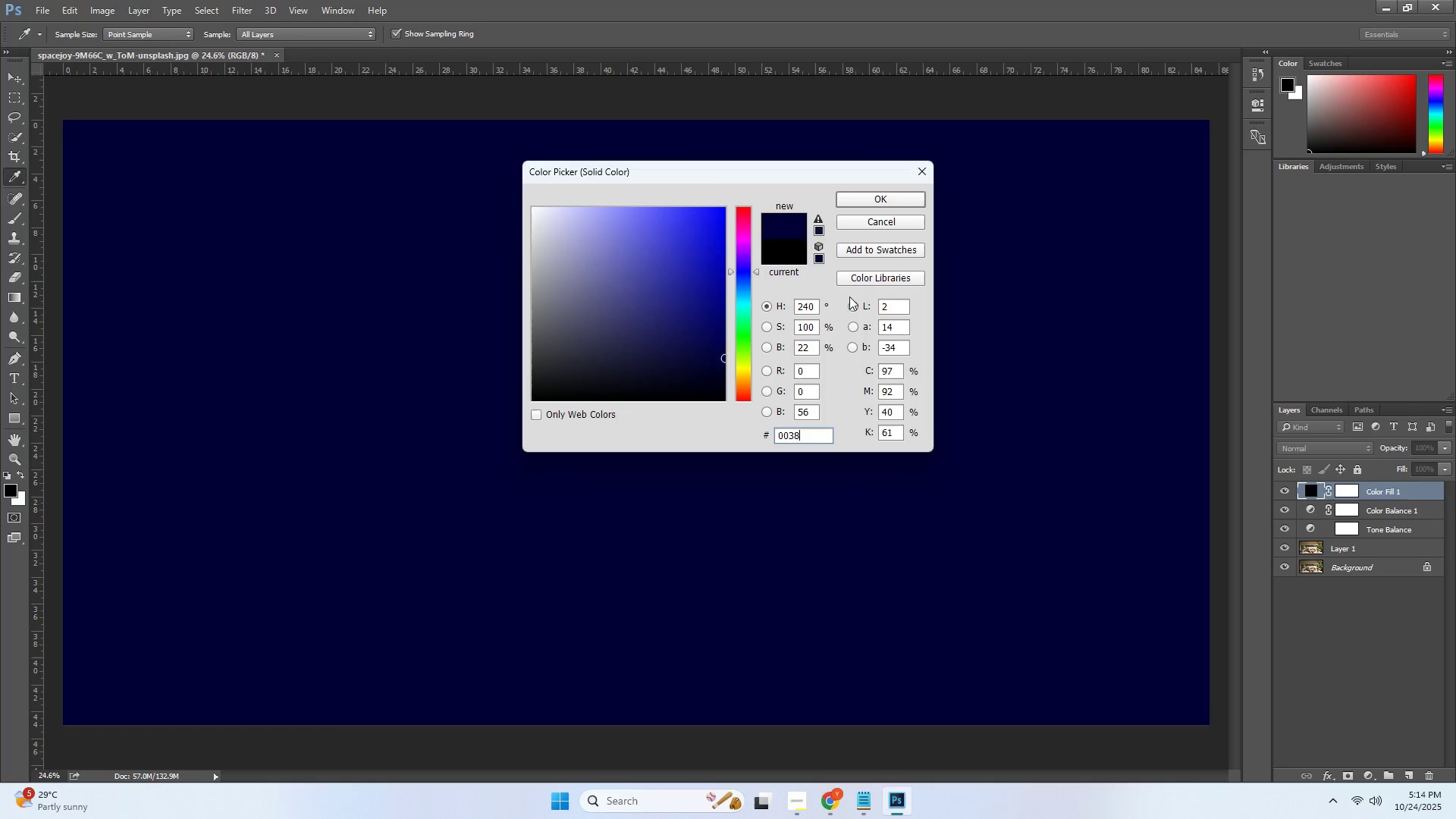 
key(Numpad8)
 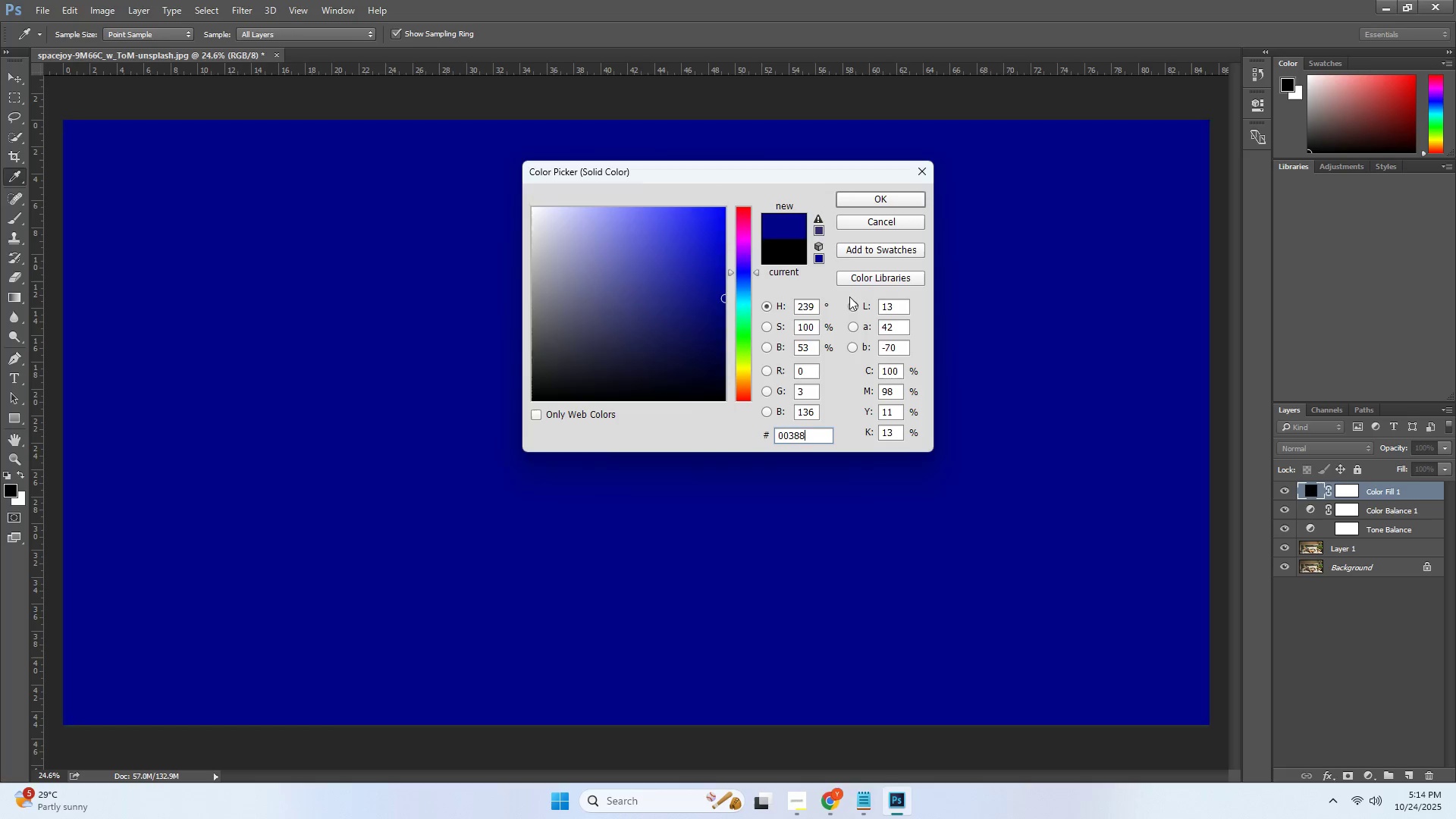 
key(Numpad2)
 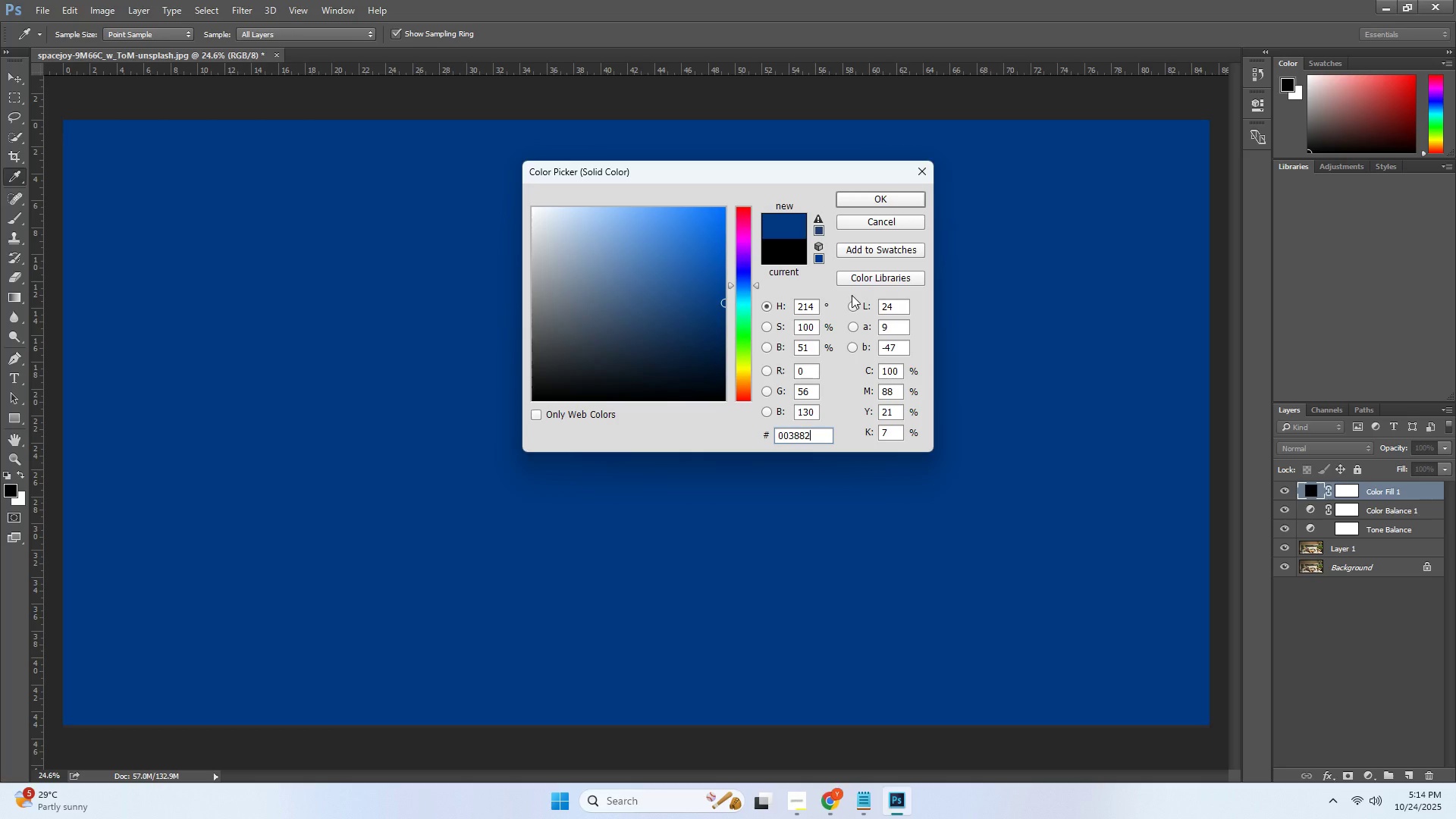 
wait(11.8)
 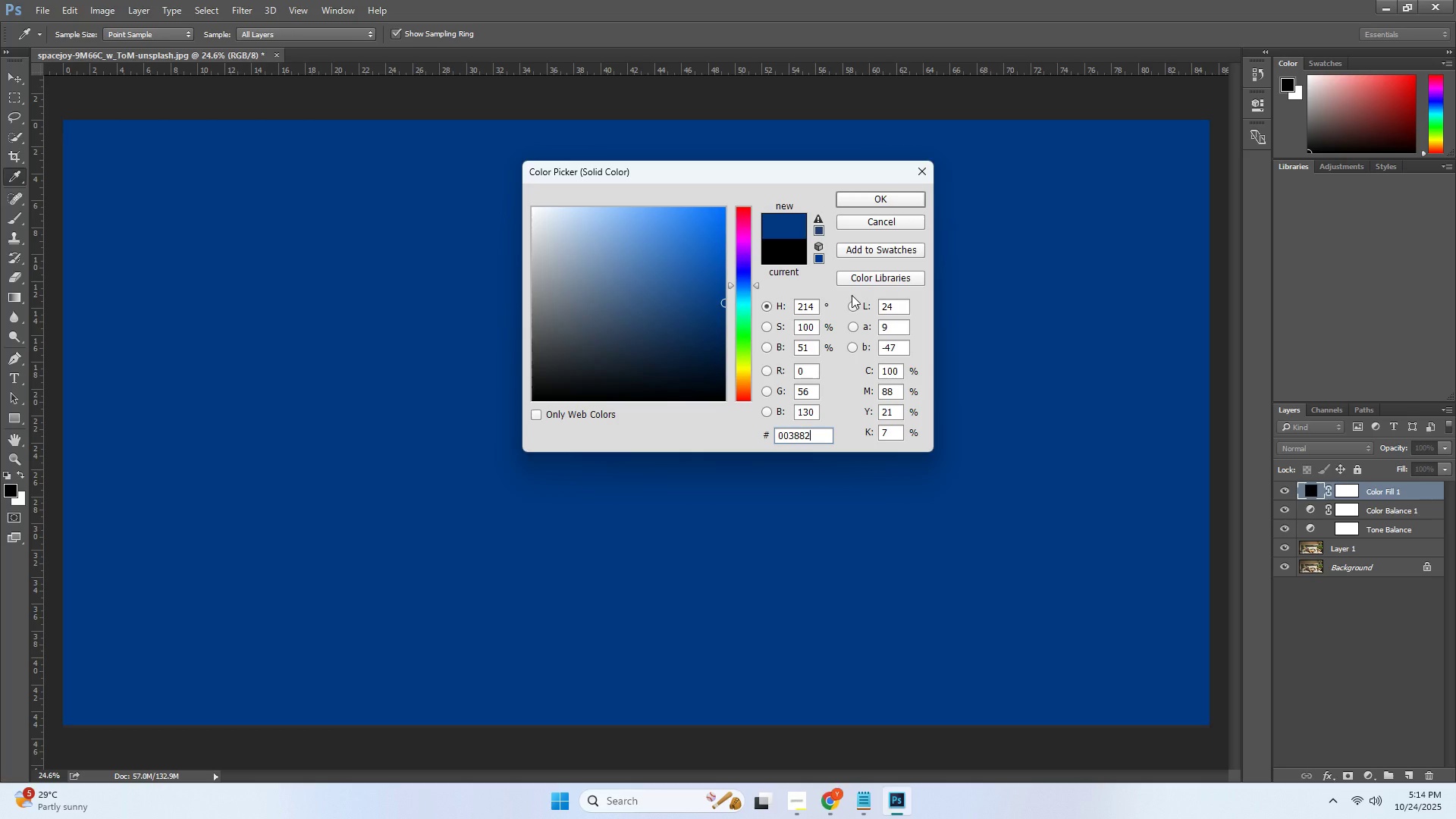 
left_click([921, 174])
 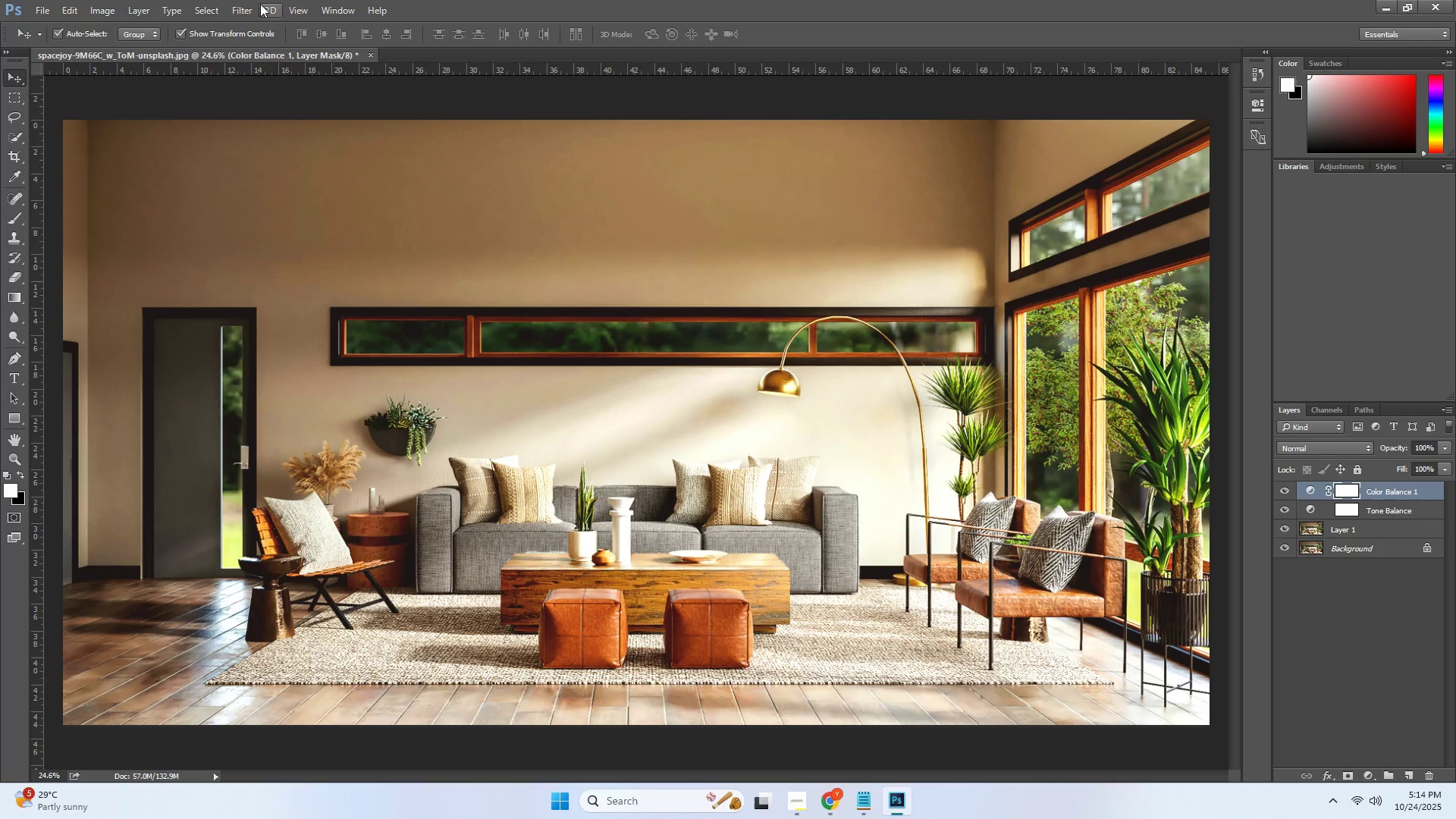 
left_click([149, 13])
 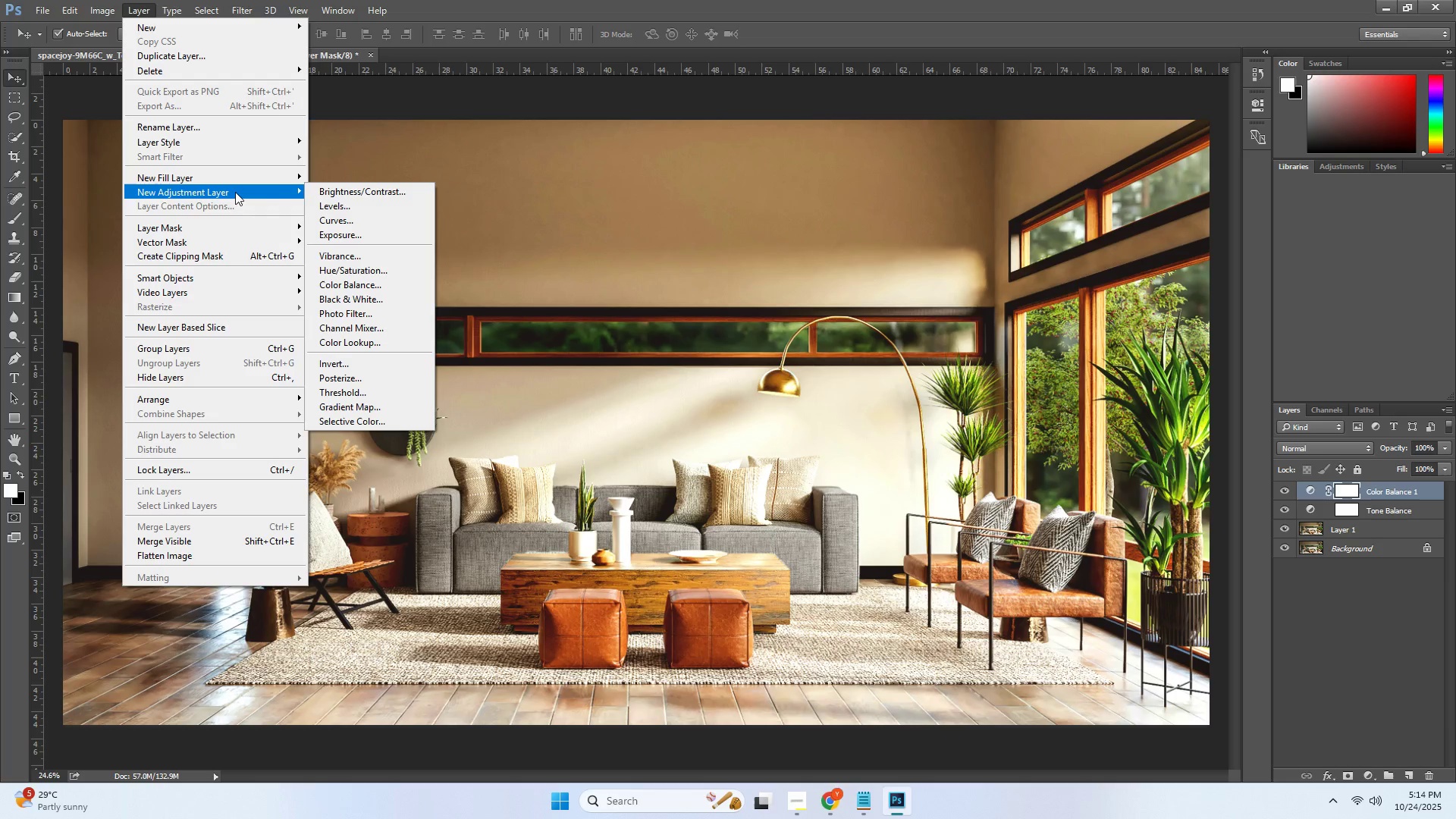 
left_click([253, 179])
 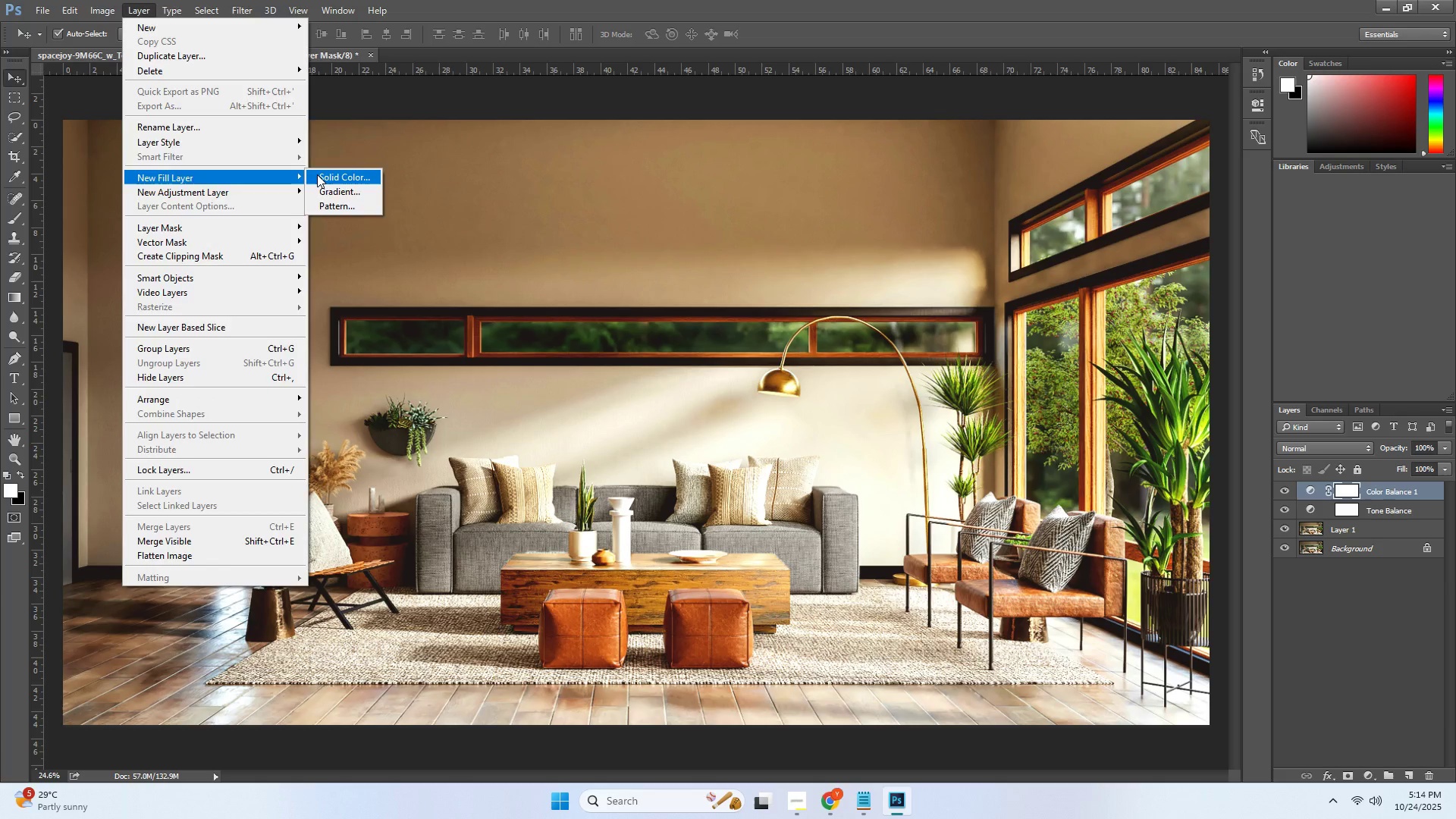 
left_click([317, 174])
 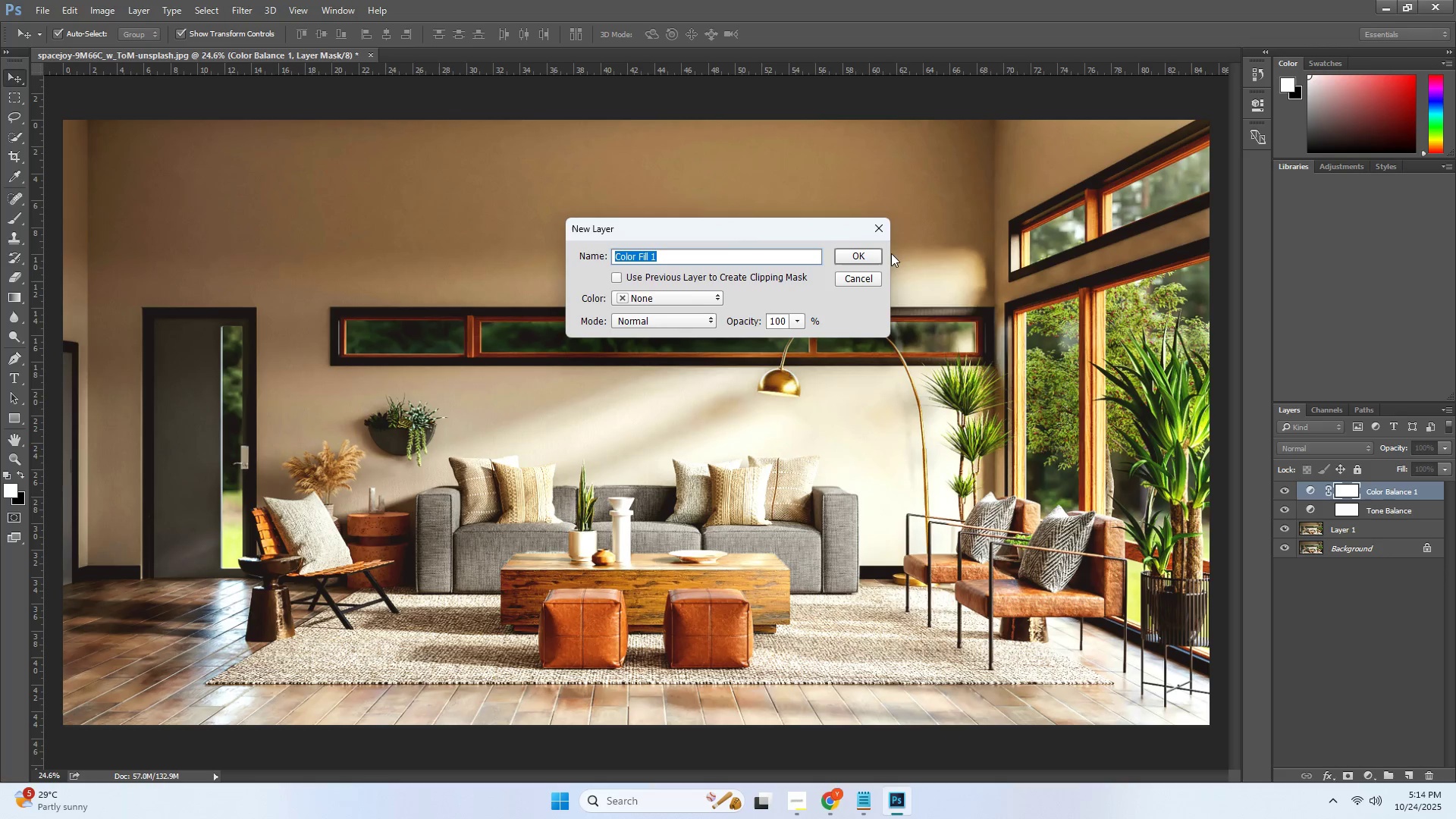 
left_click([863, 256])
 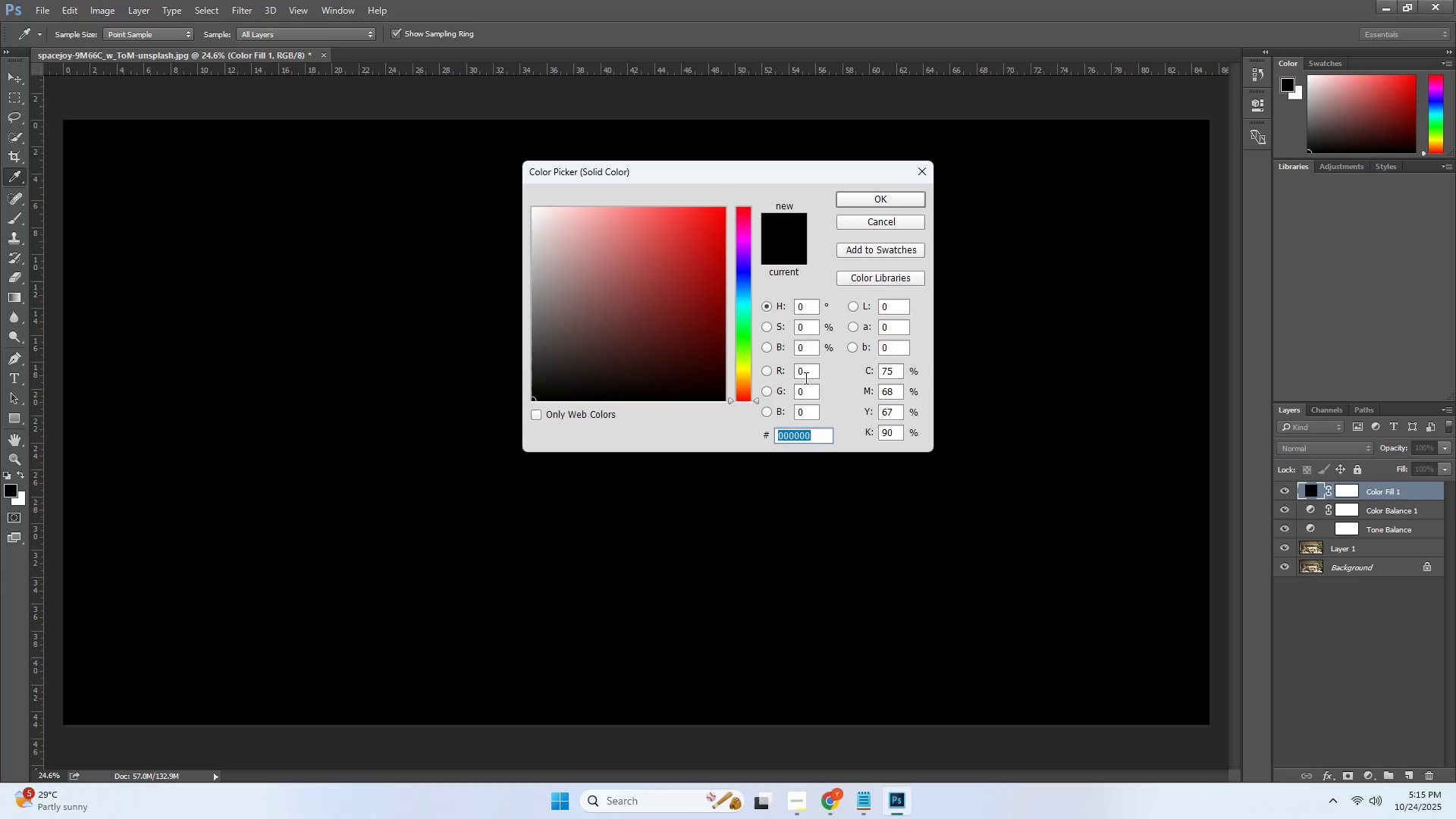 
wait(6.89)
 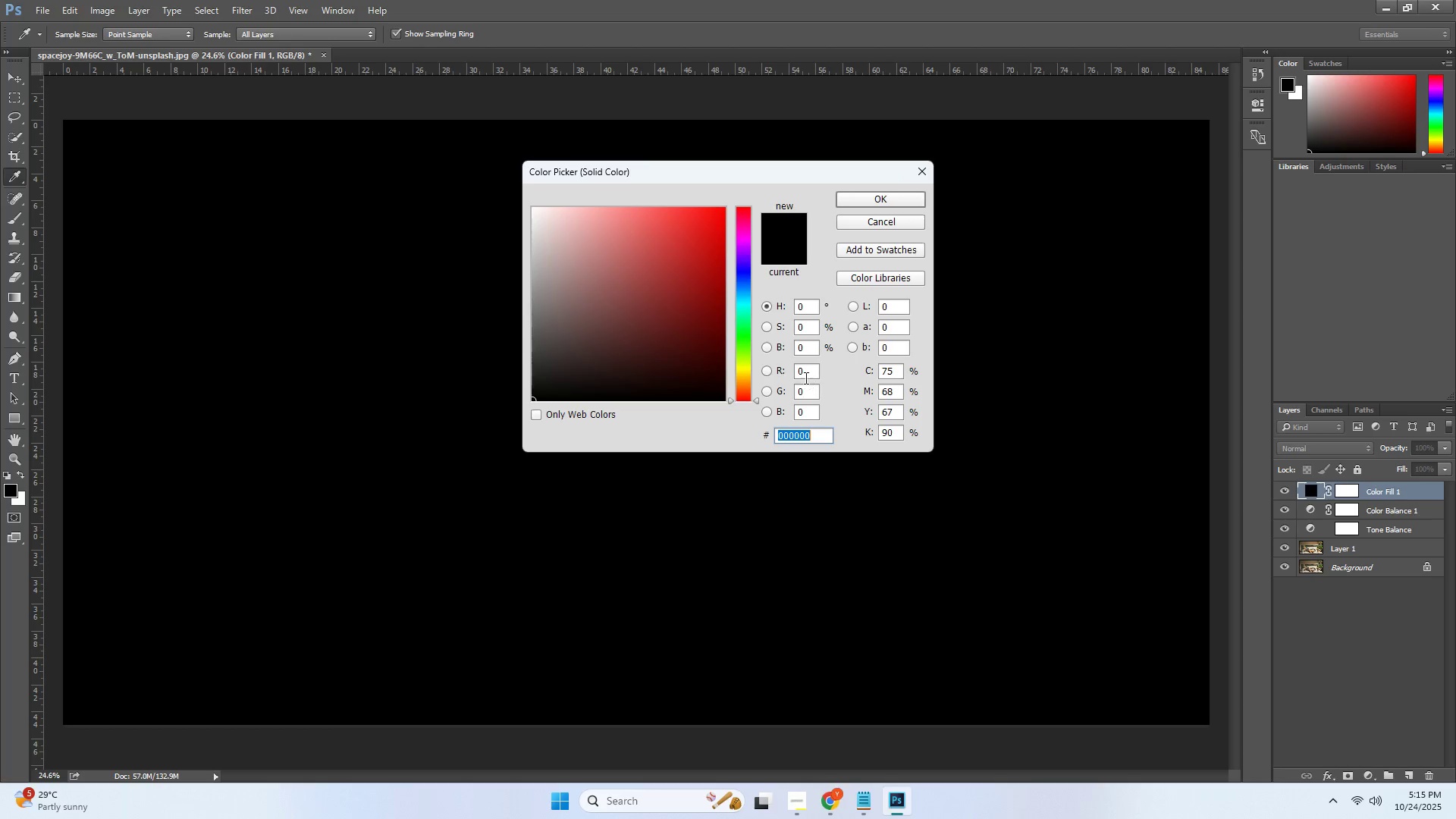 
key(Numpad0)
 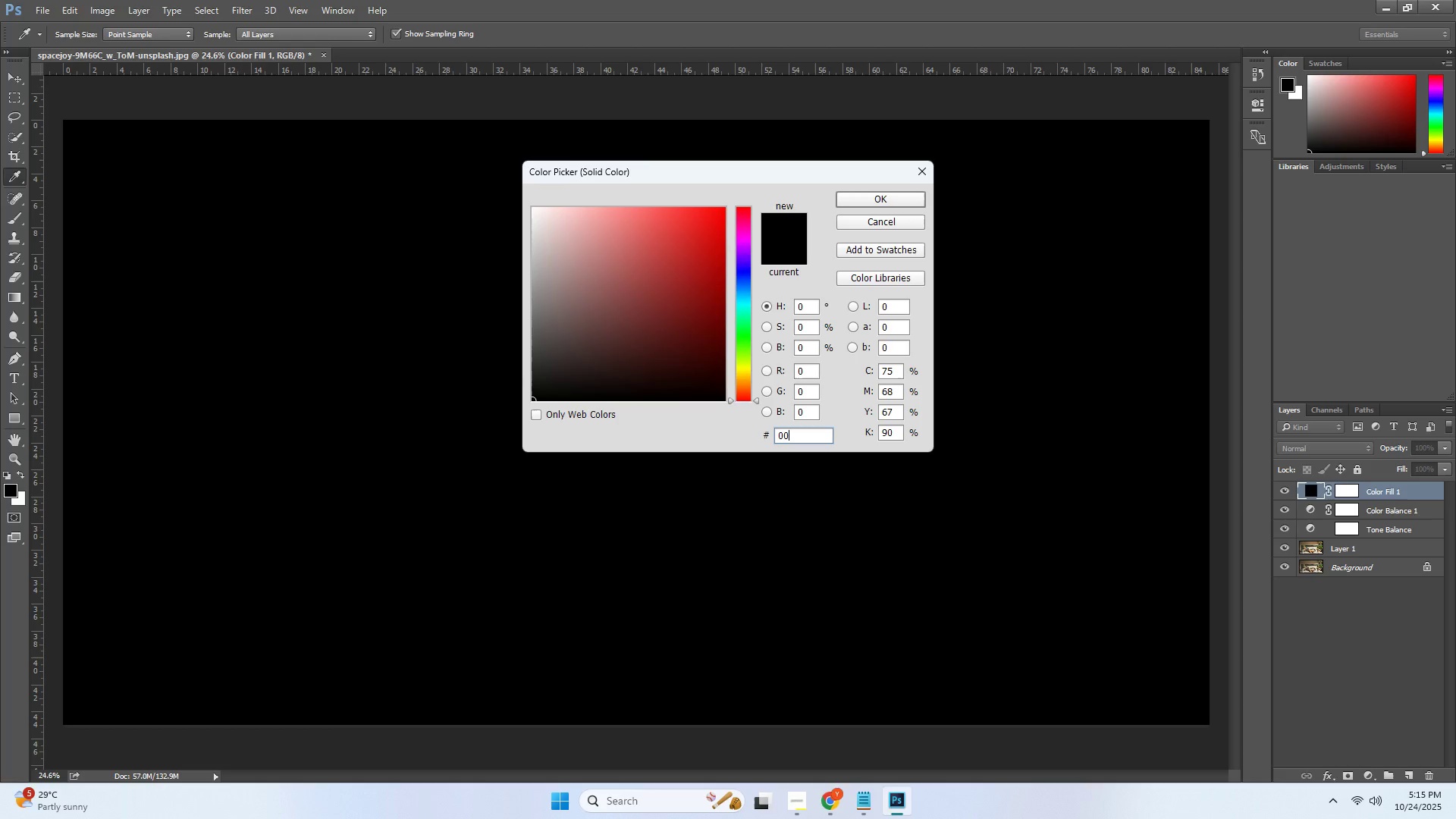 
key(Numpad0)
 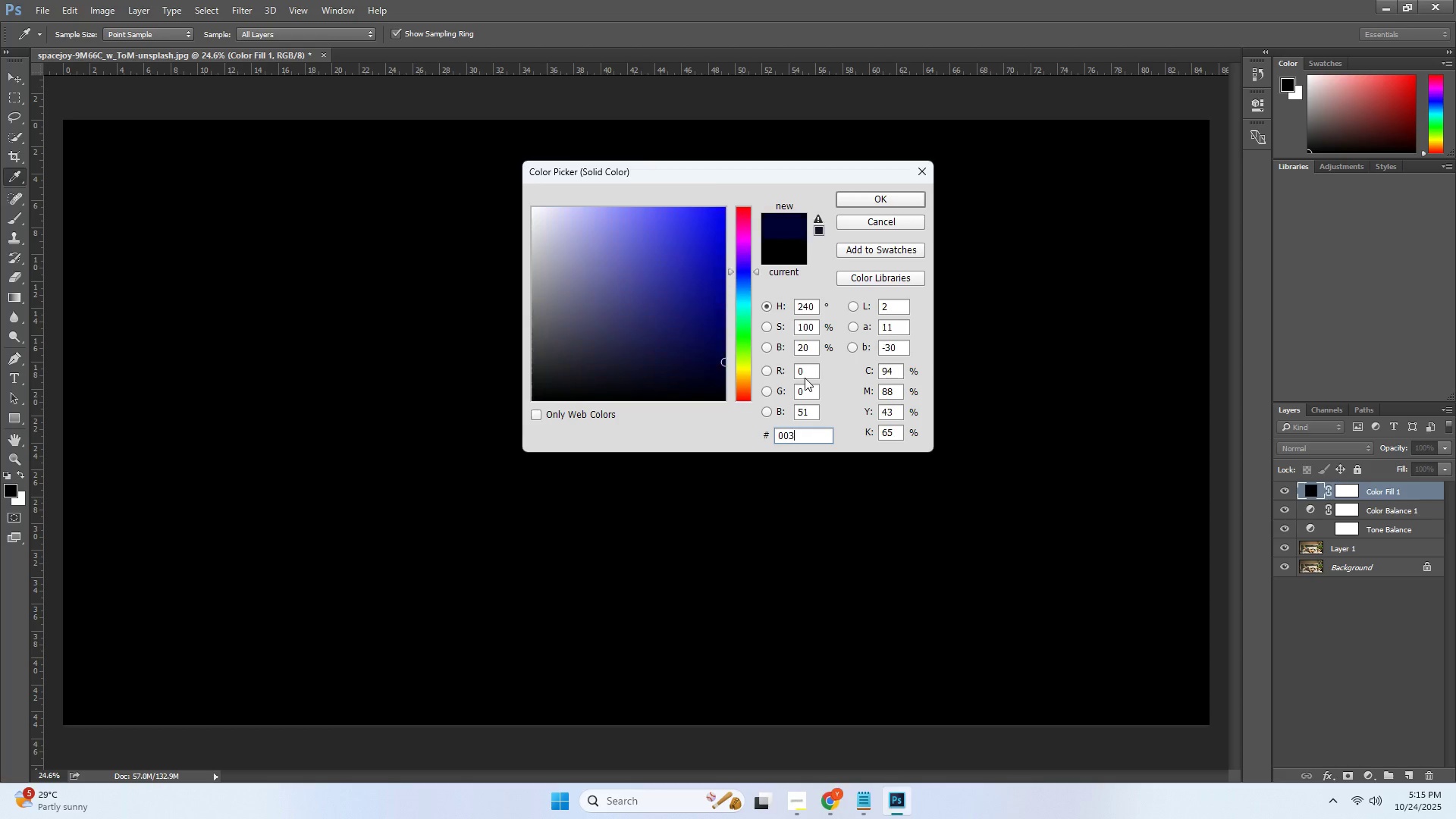 
key(Numpad3)
 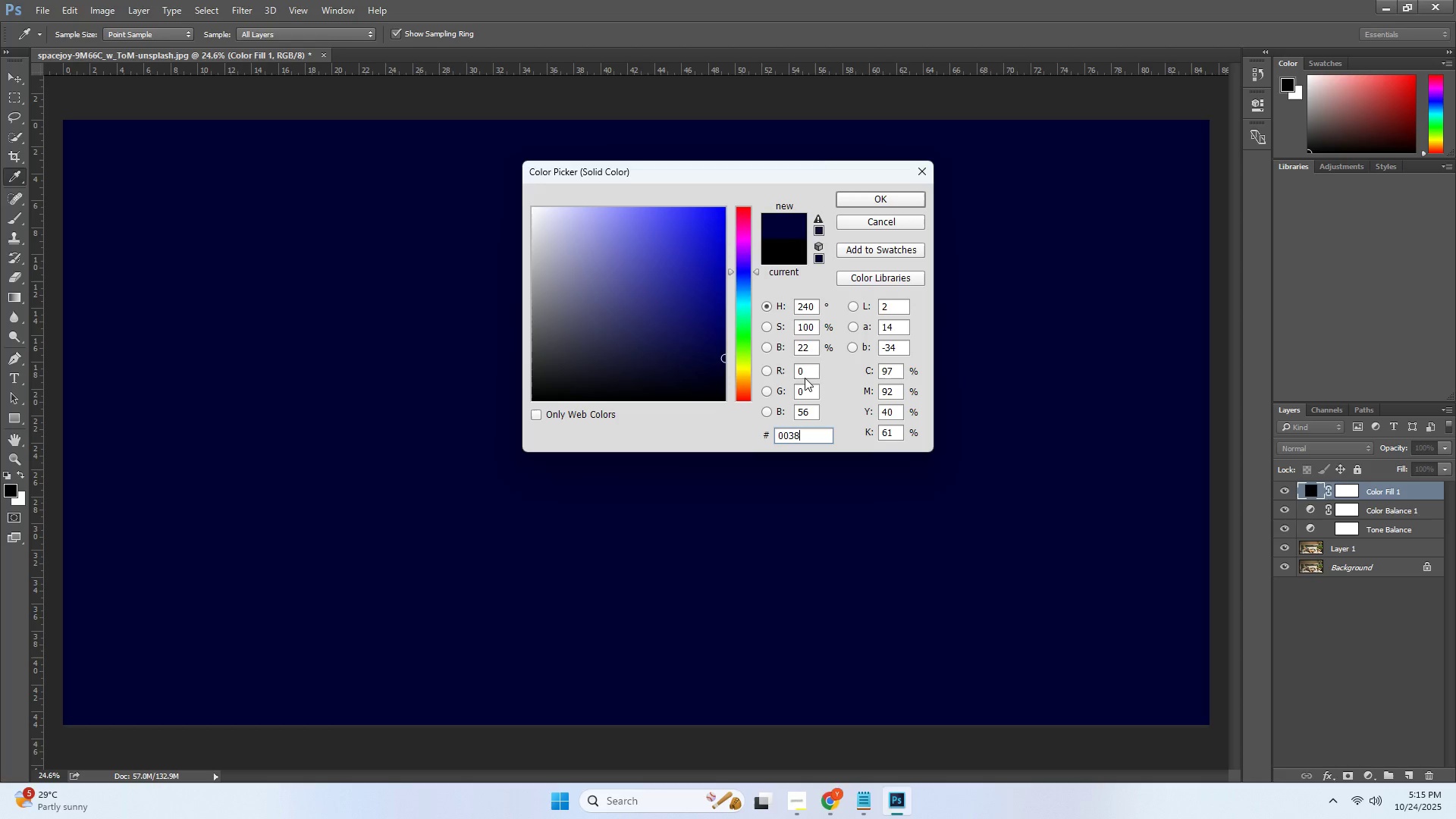 
key(Numpad8)
 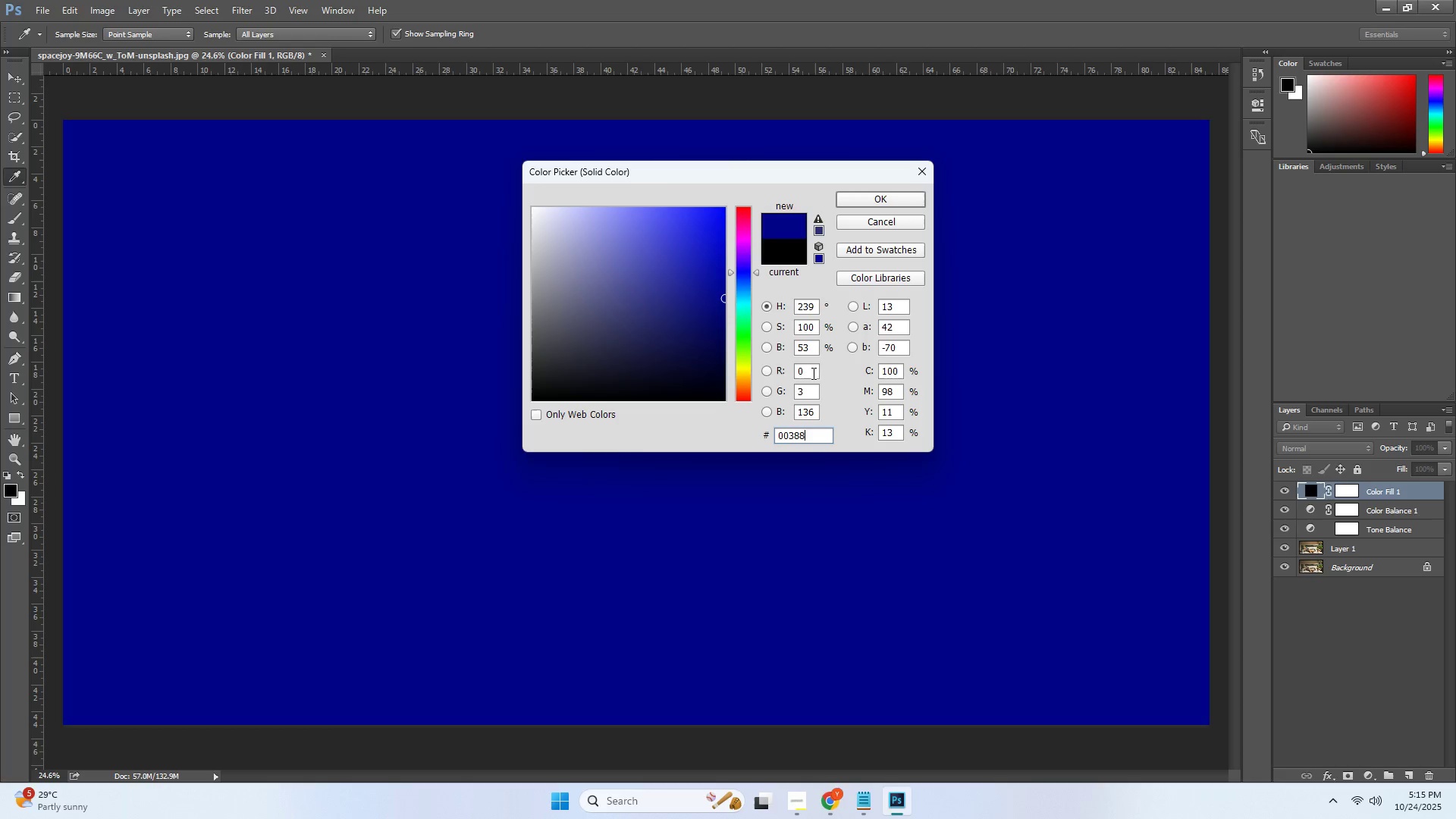 
key(Numpad8)
 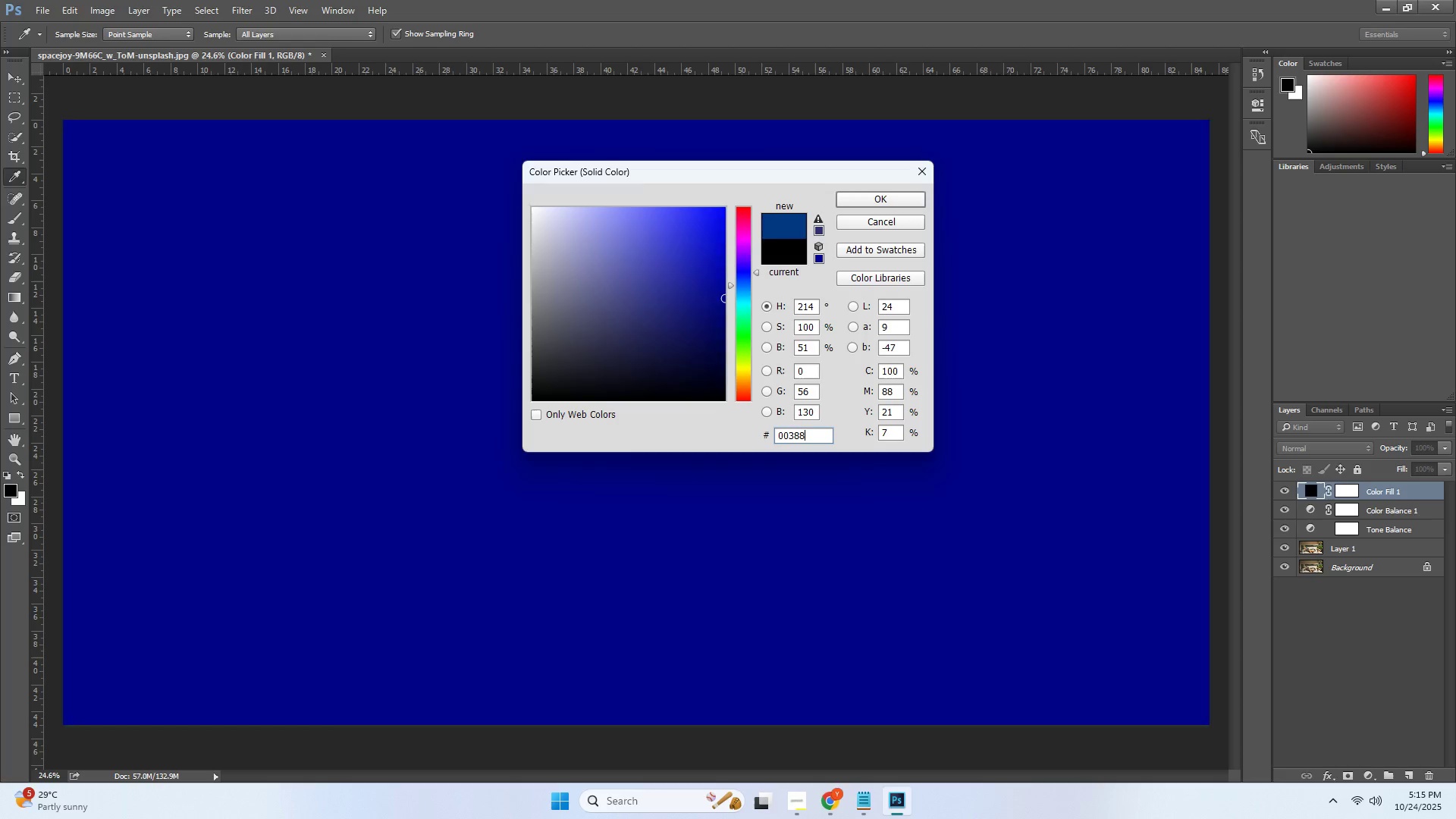 
key(Numpad2)
 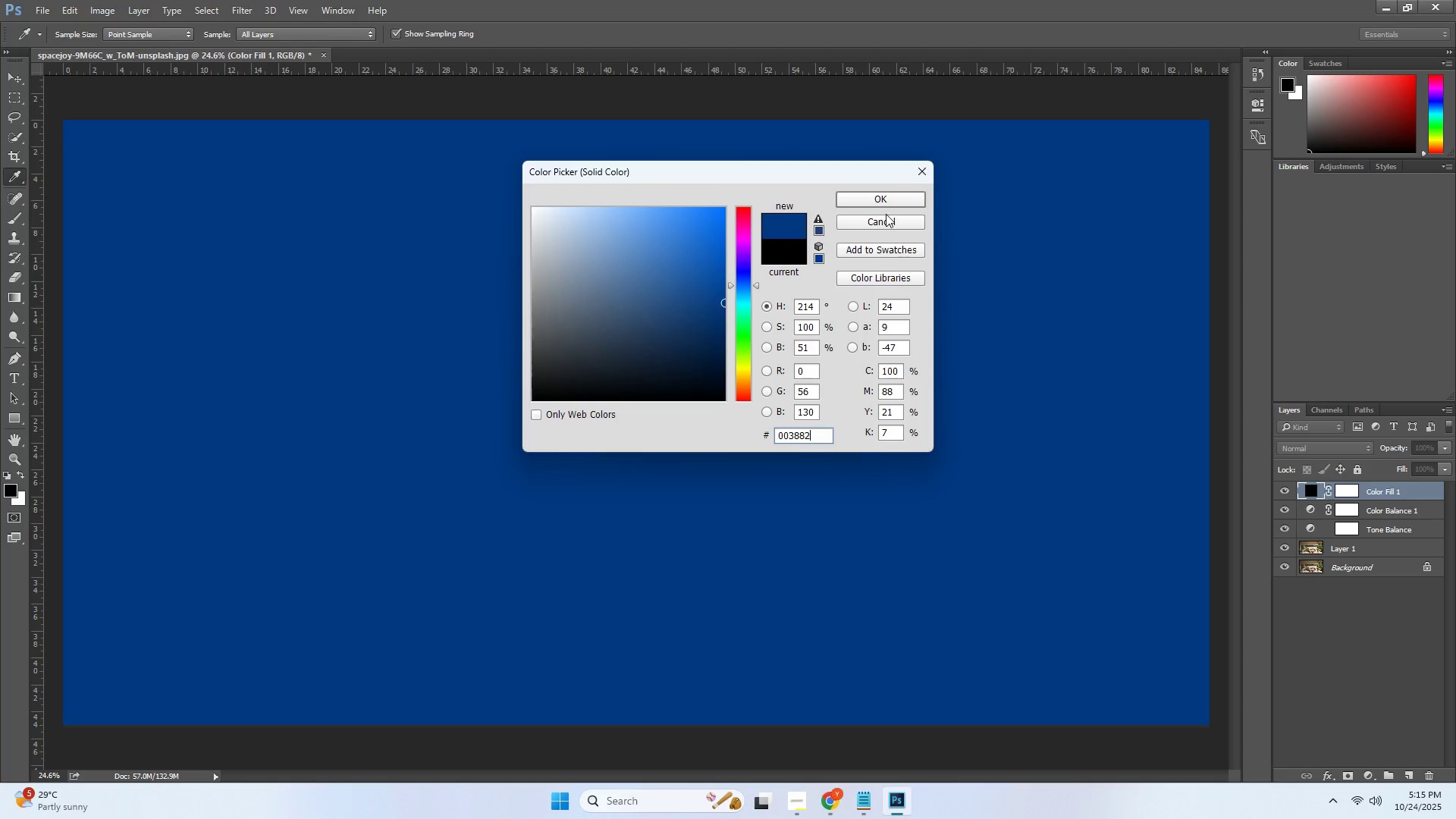 
left_click([886, 206])
 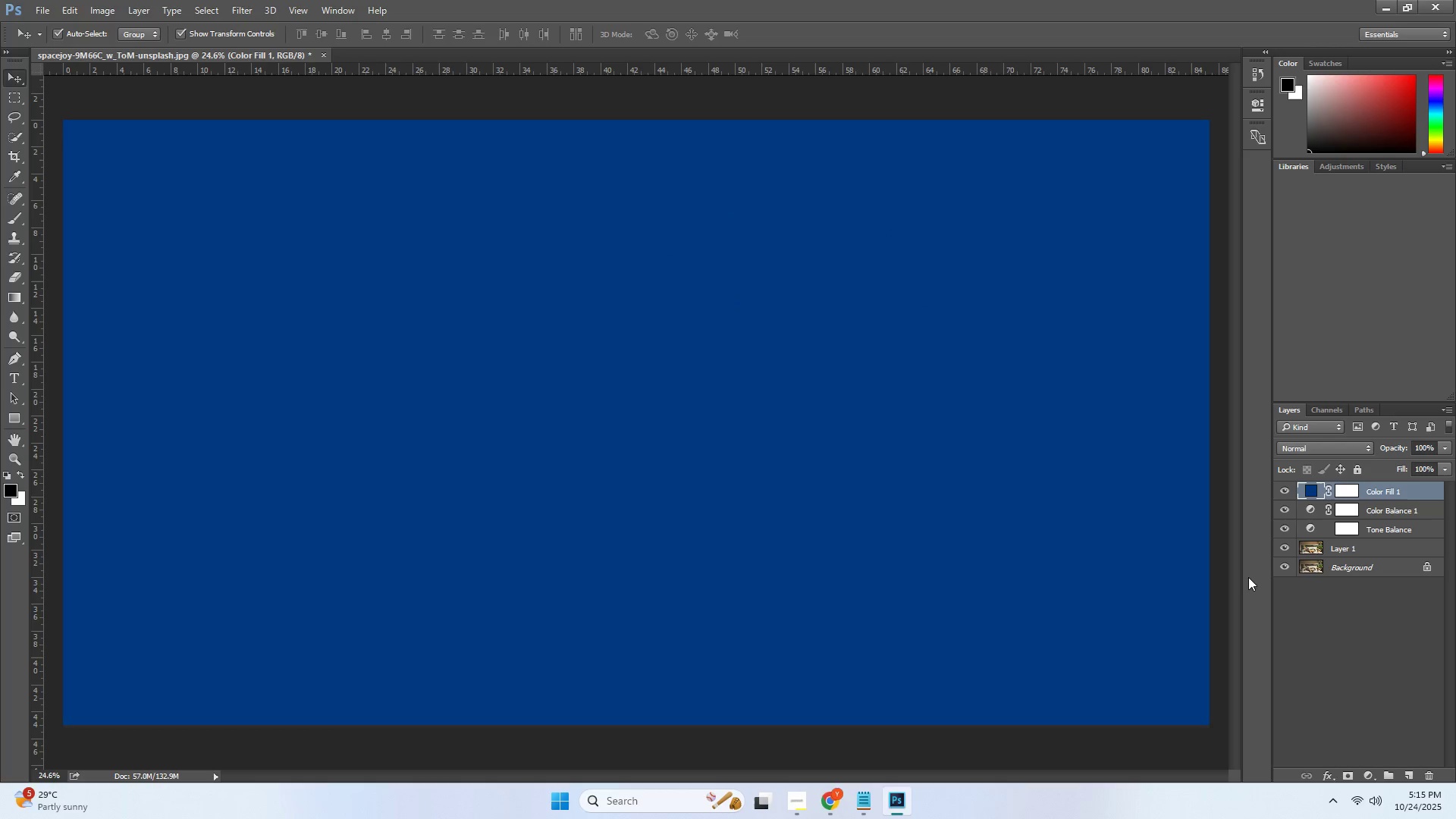 
key(Control+Z)
 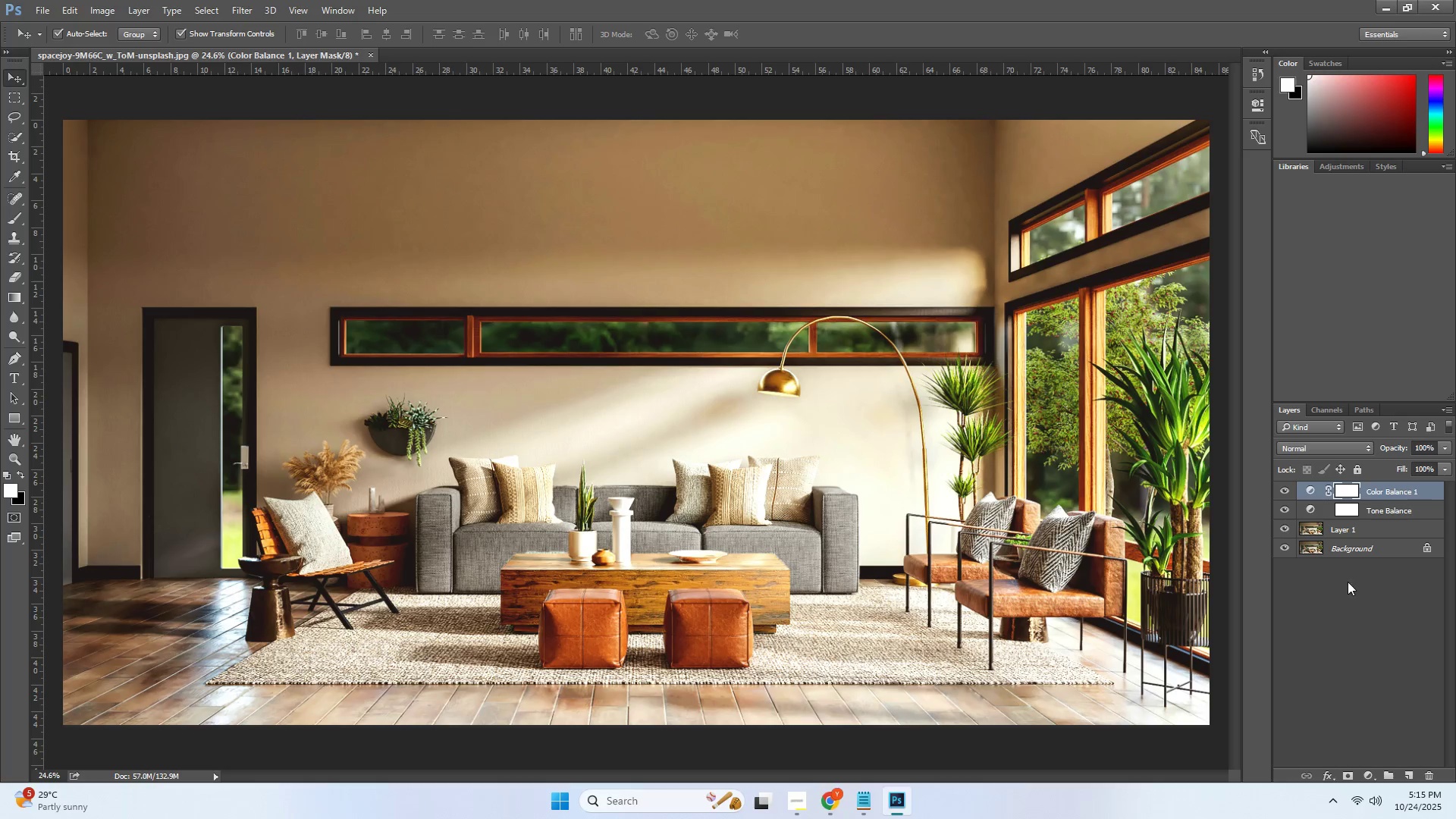 
left_click([1348, 582])
 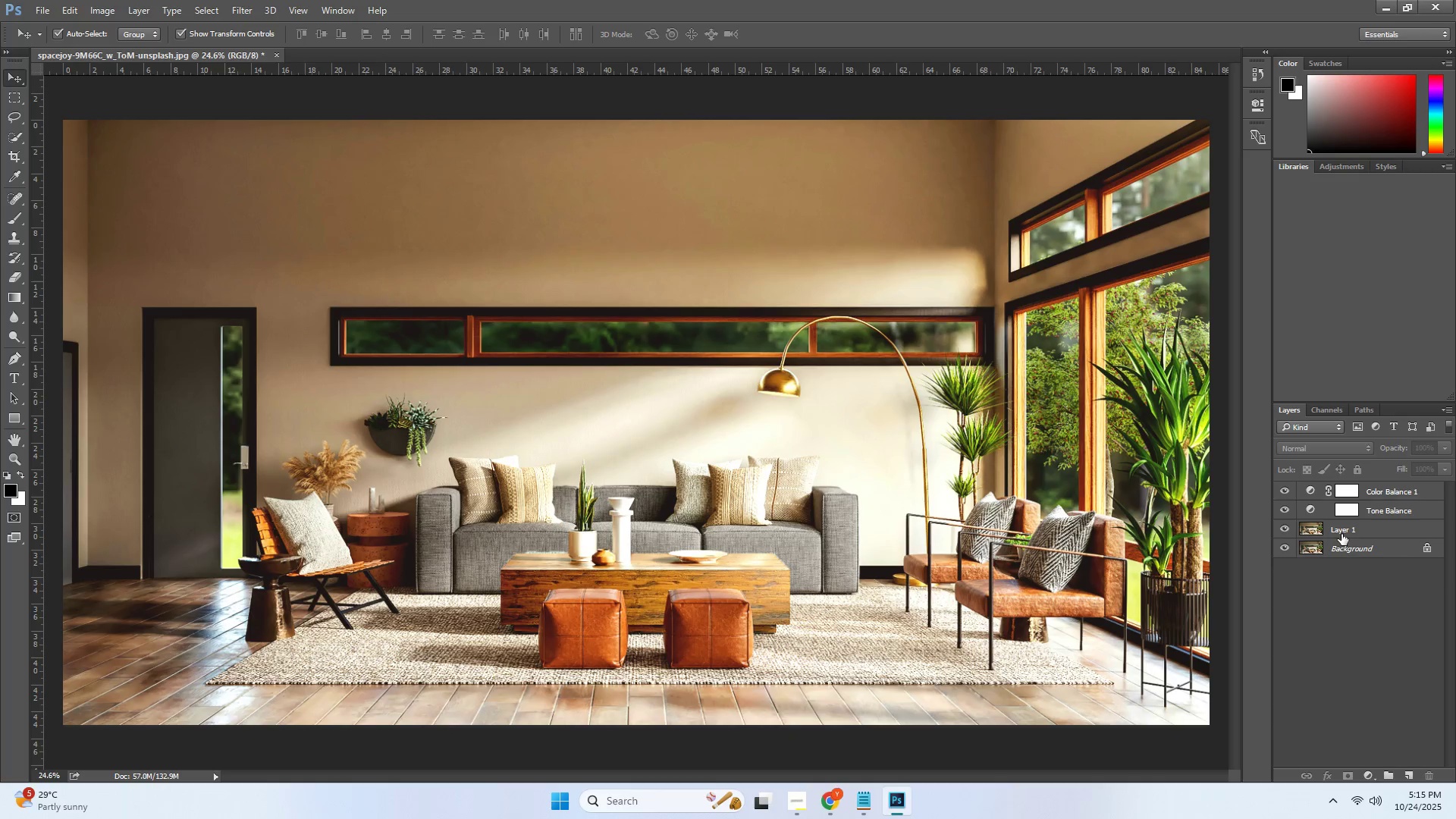 
triple_click([1341, 534])
 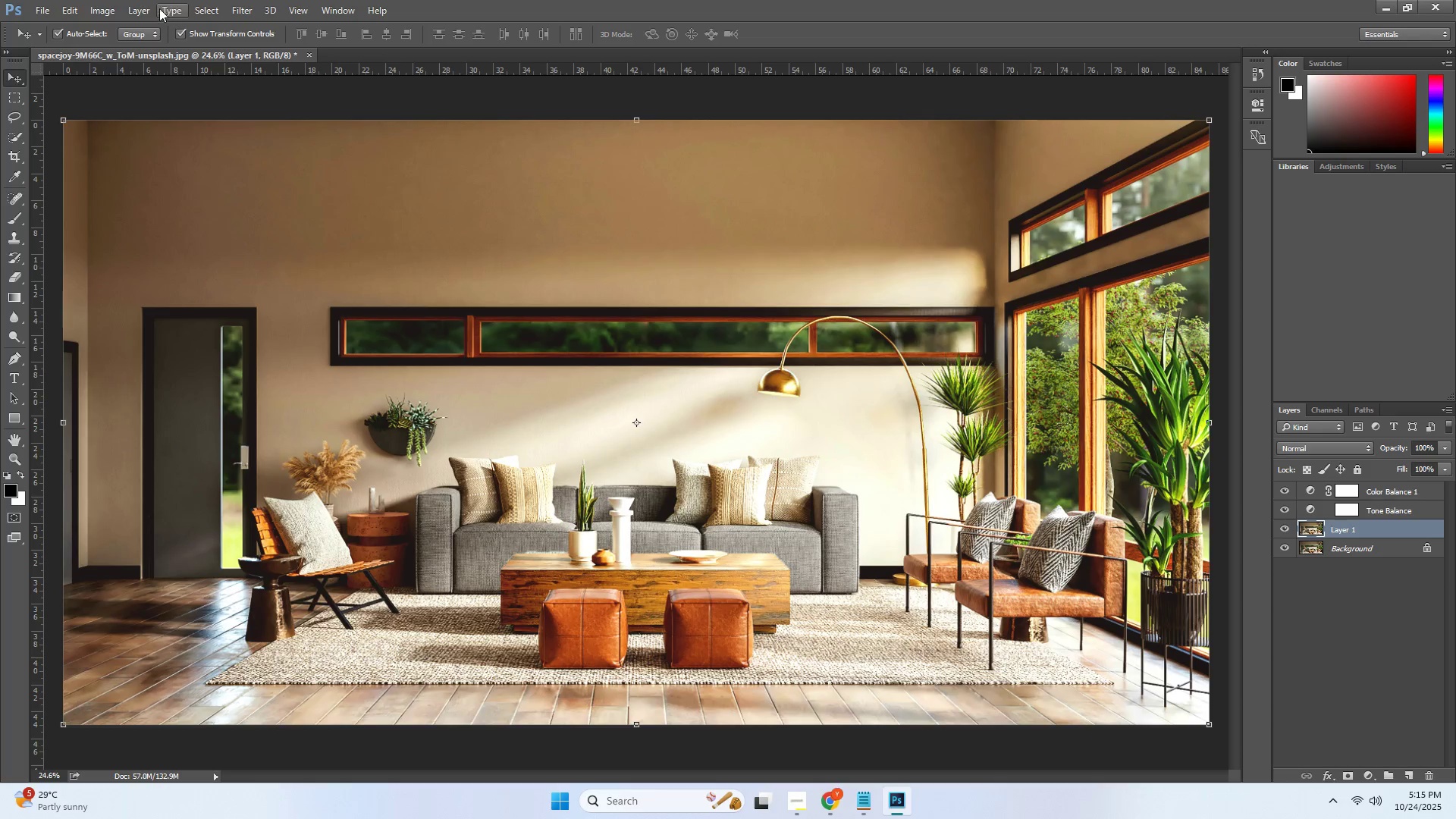 
left_click([142, 11])
 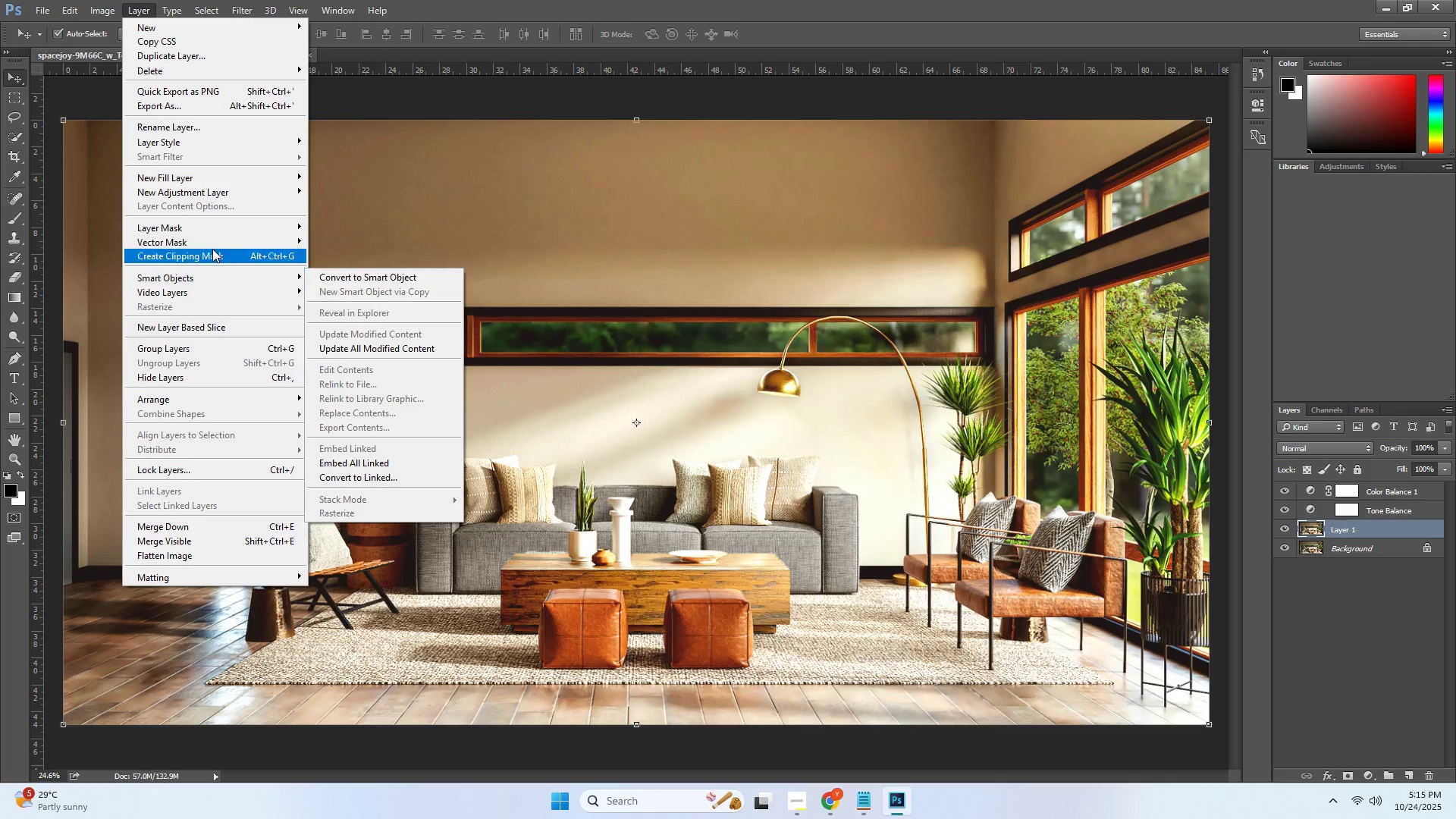 
left_click([211, 224])
 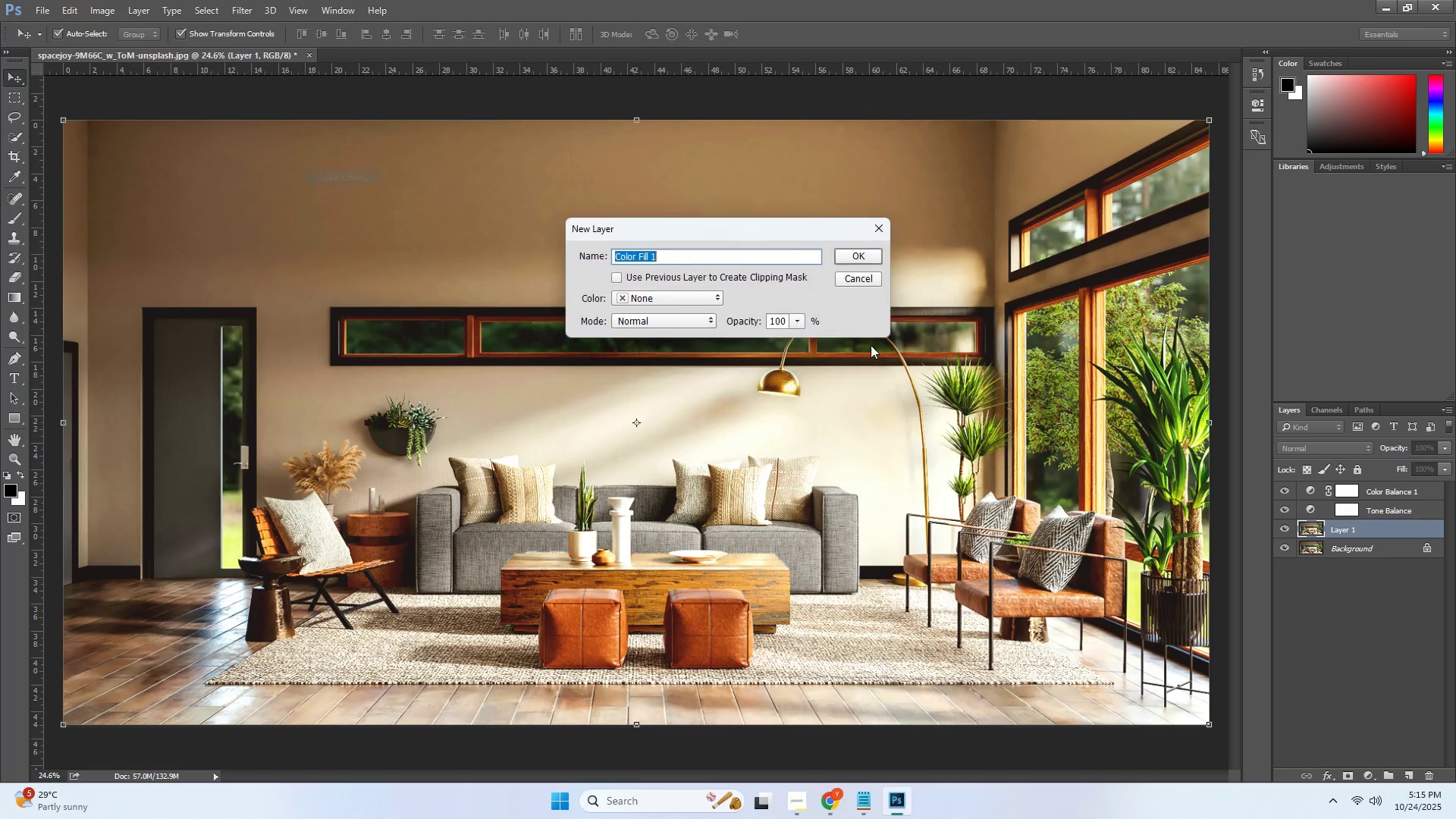 
left_click([849, 254])
 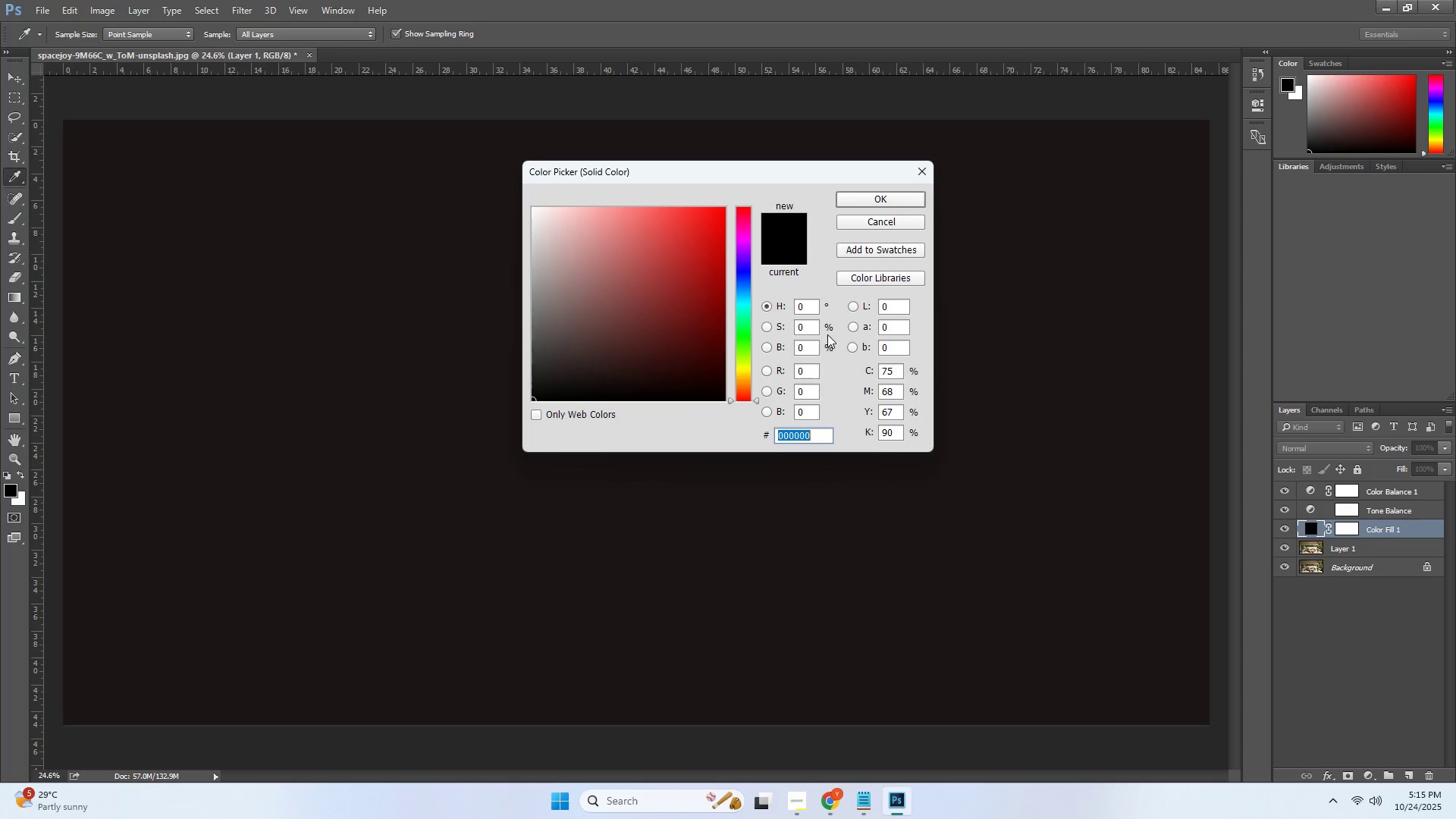 
wait(8.6)
 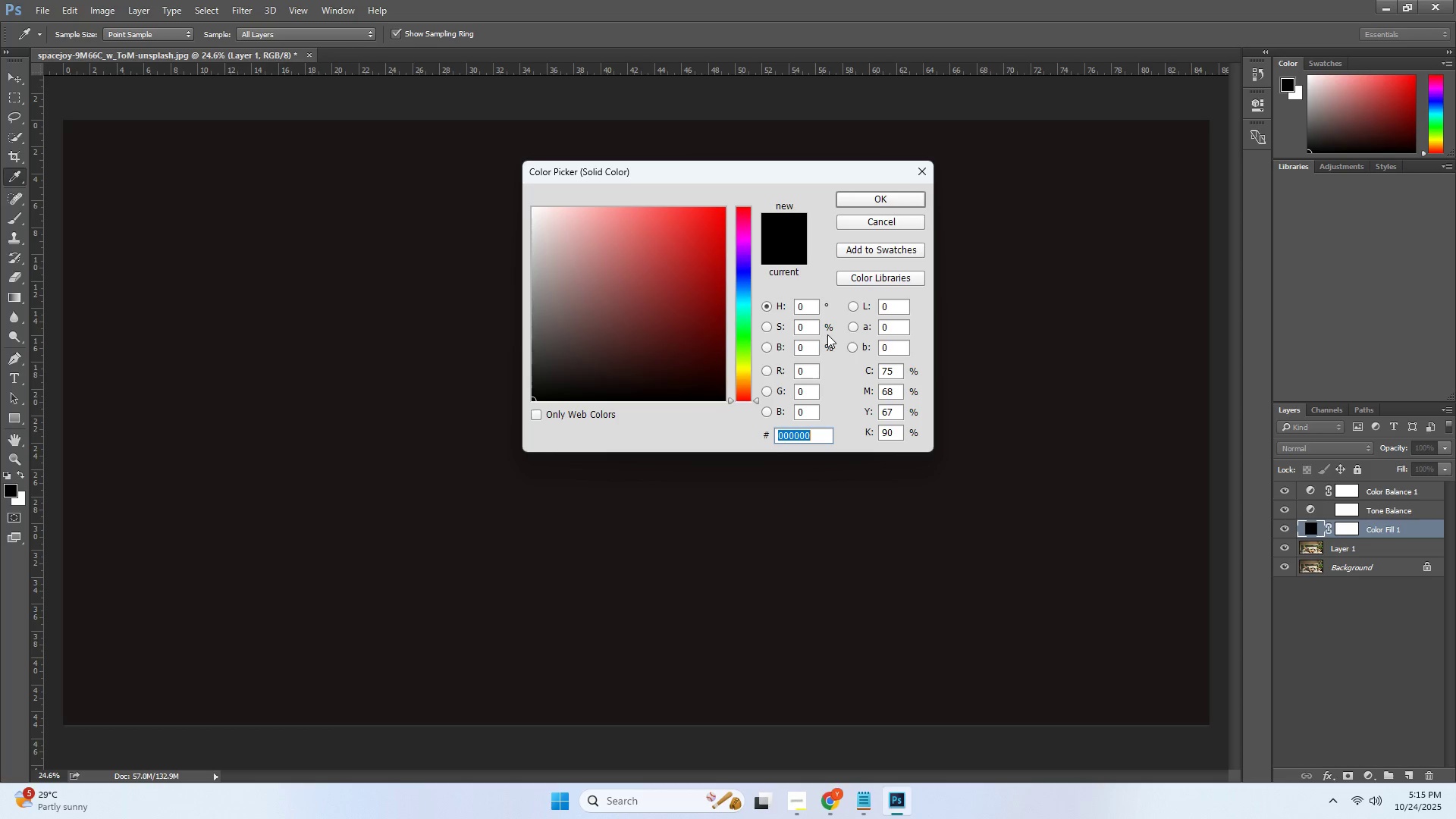 
key(Numpad3)
 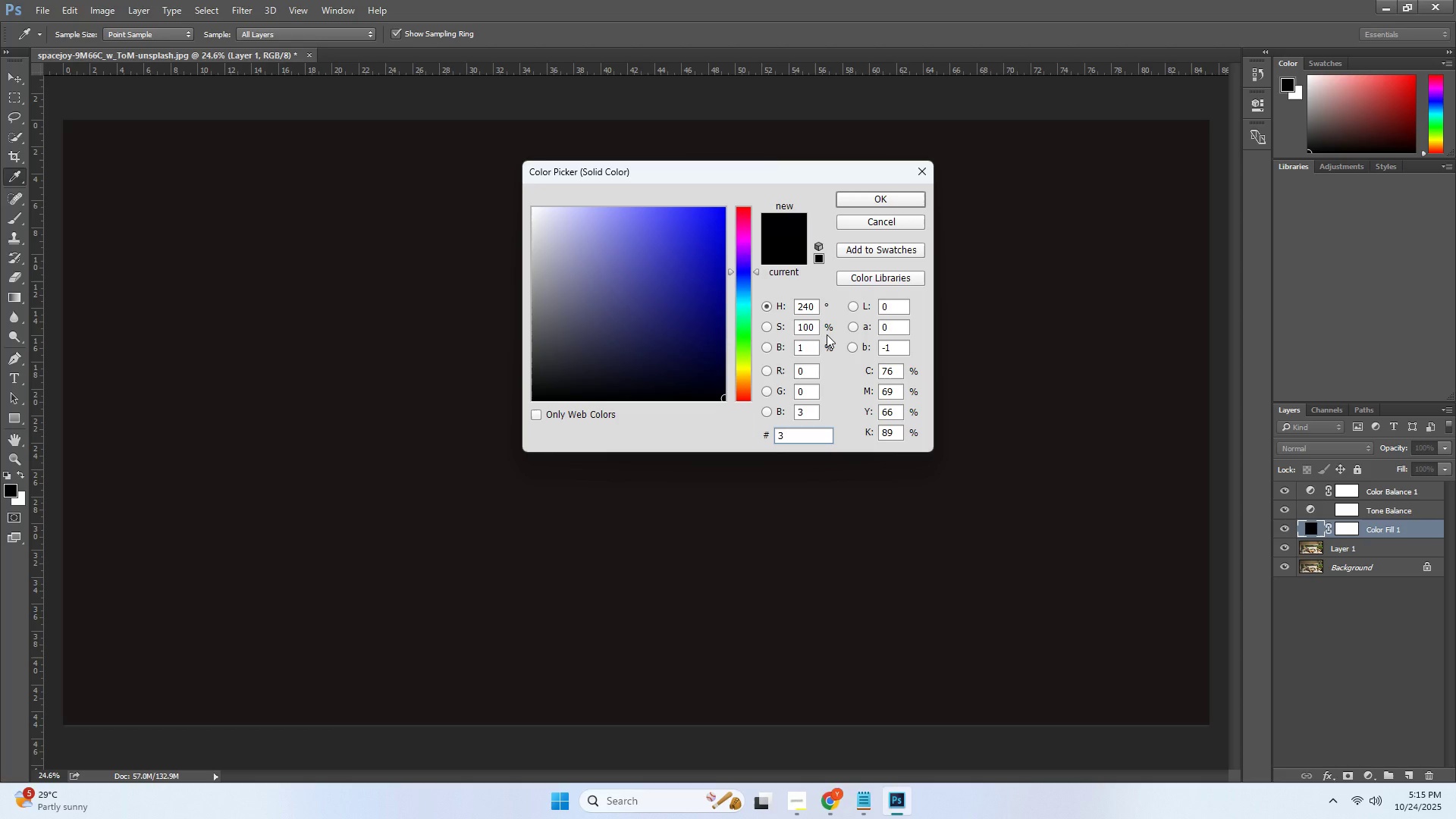 
key(Backspace)
 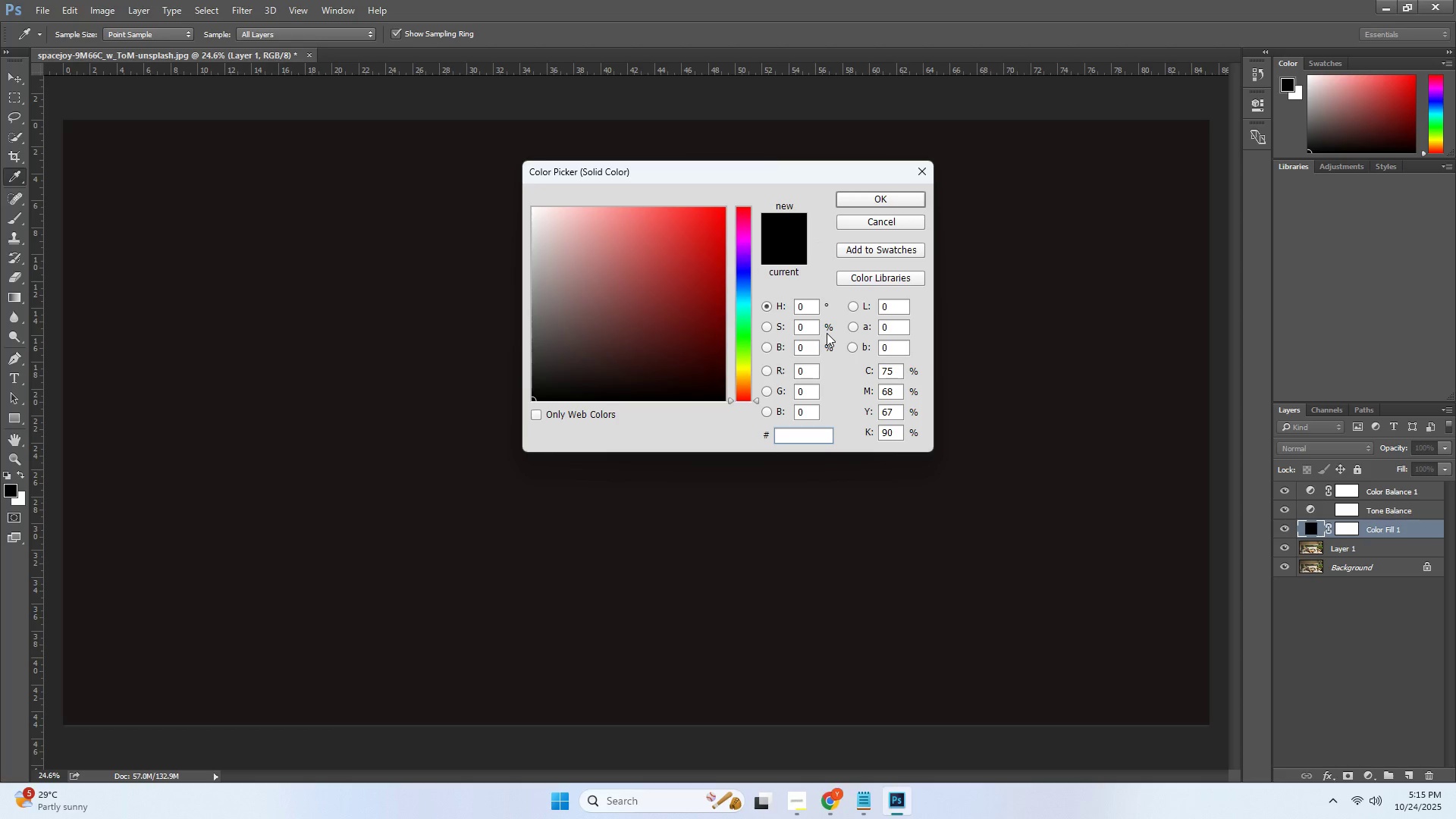 
key(Numpad0)
 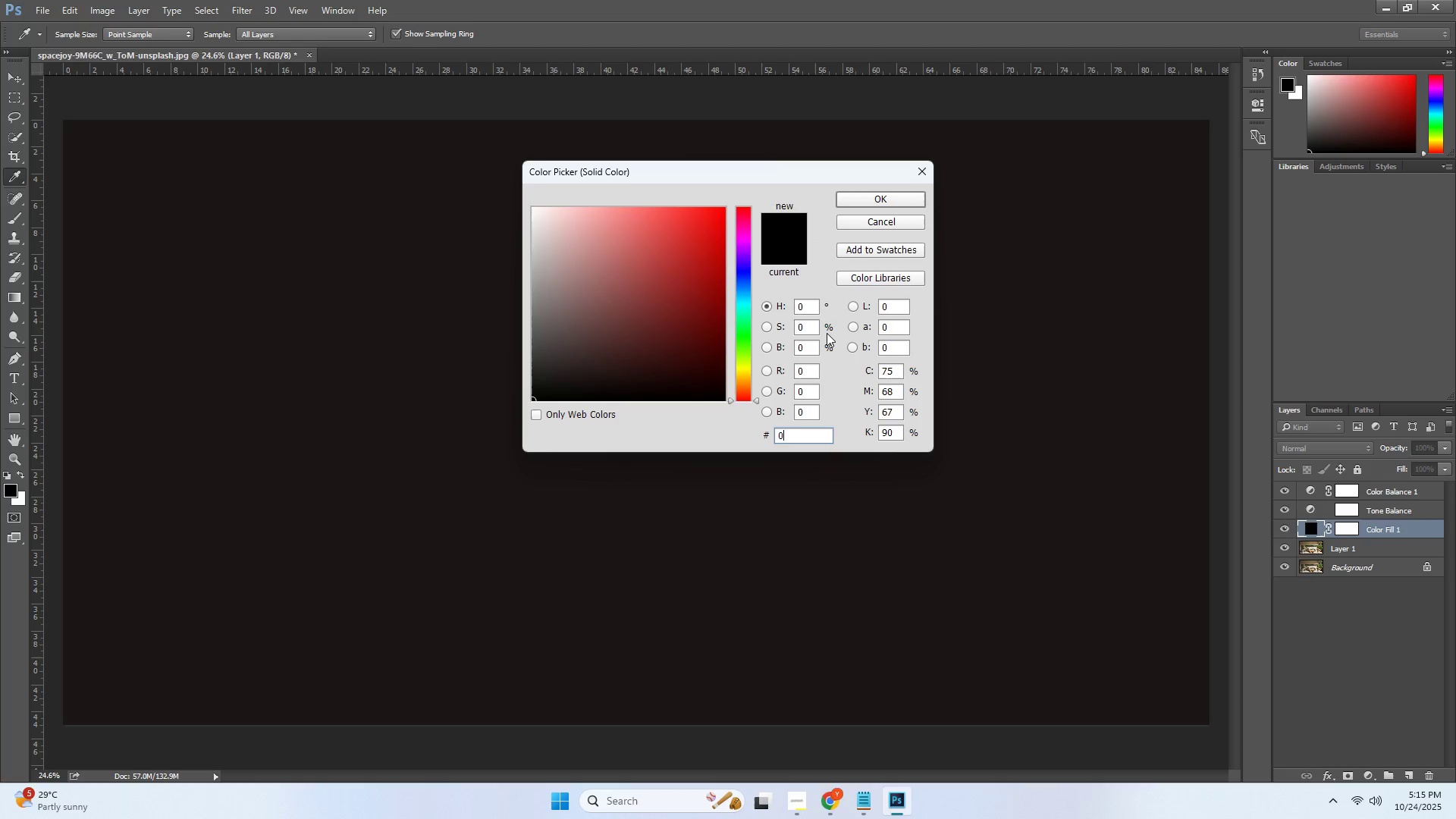 
key(Numpad0)
 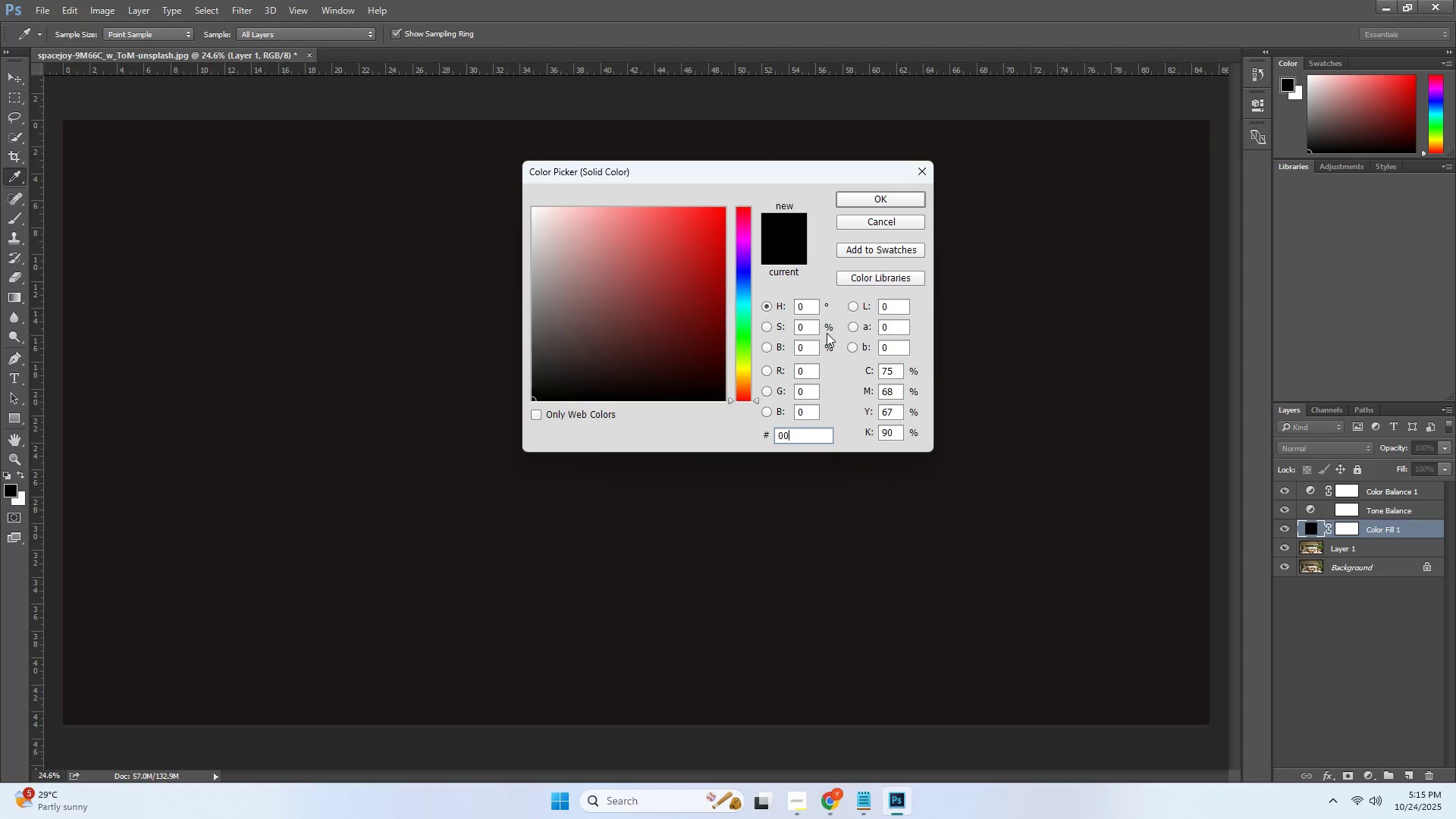 
key(Numpad3)
 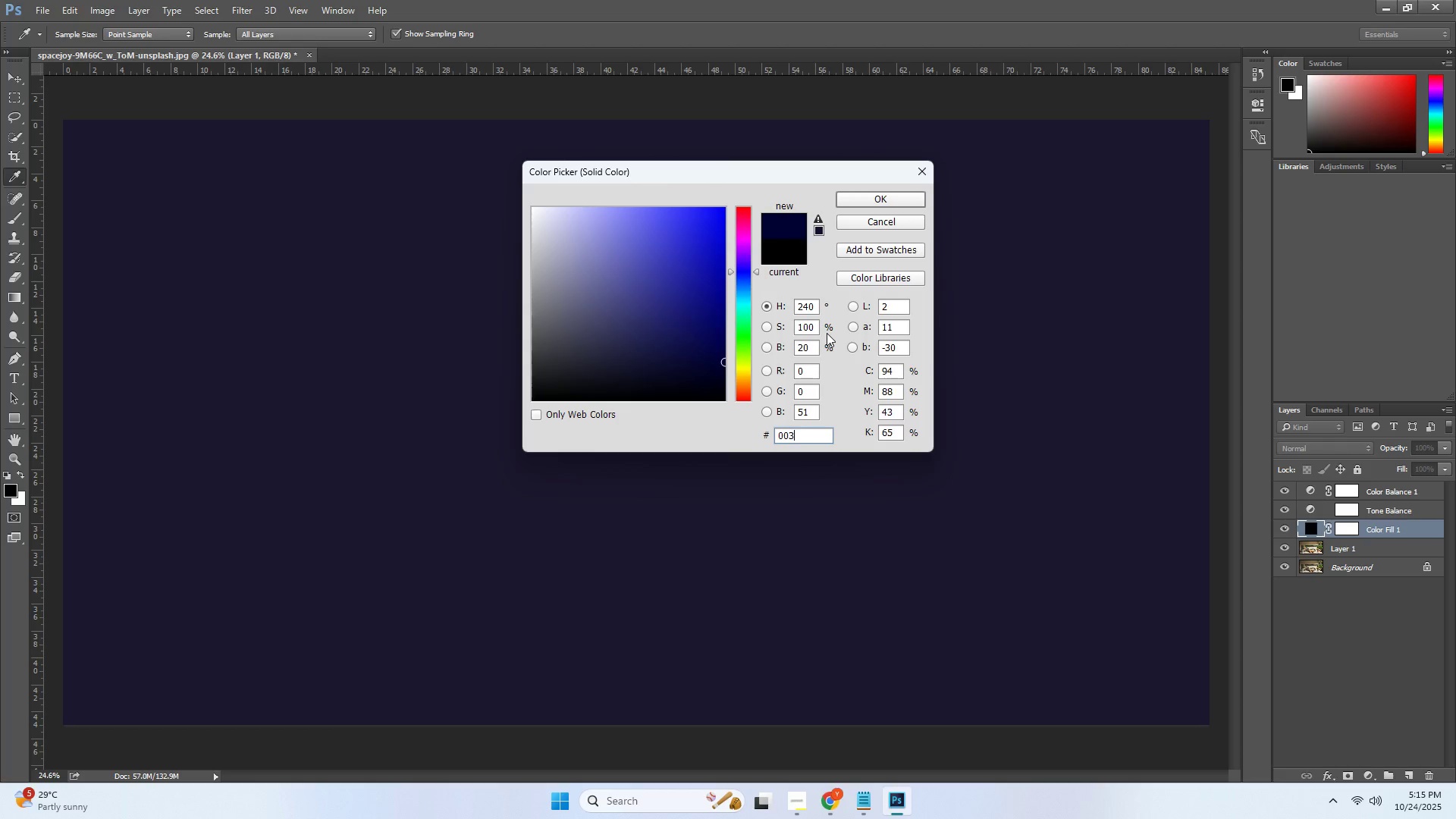 
key(Numpad8)
 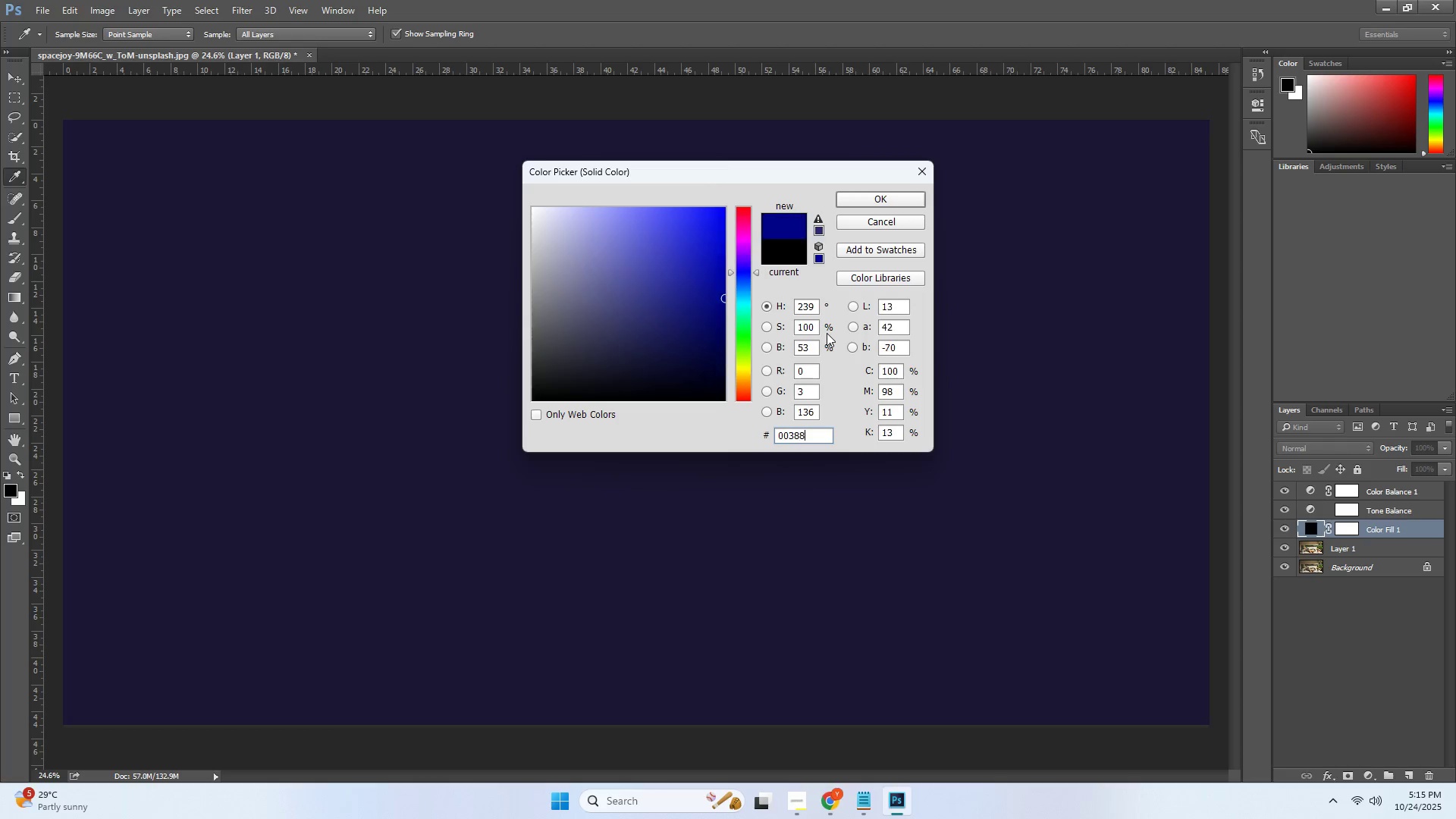 
key(Numpad8)
 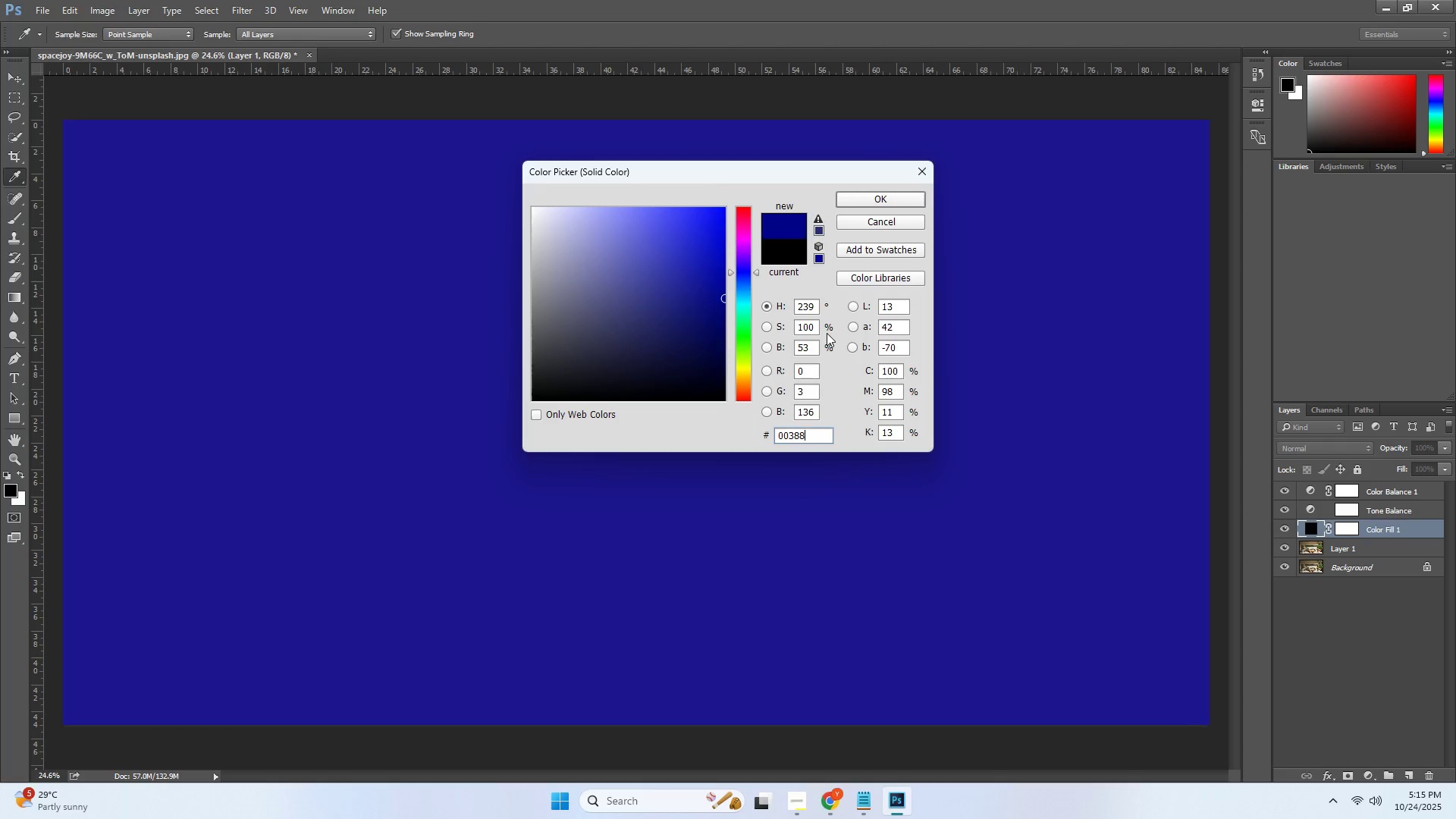 
key(Numpad2)
 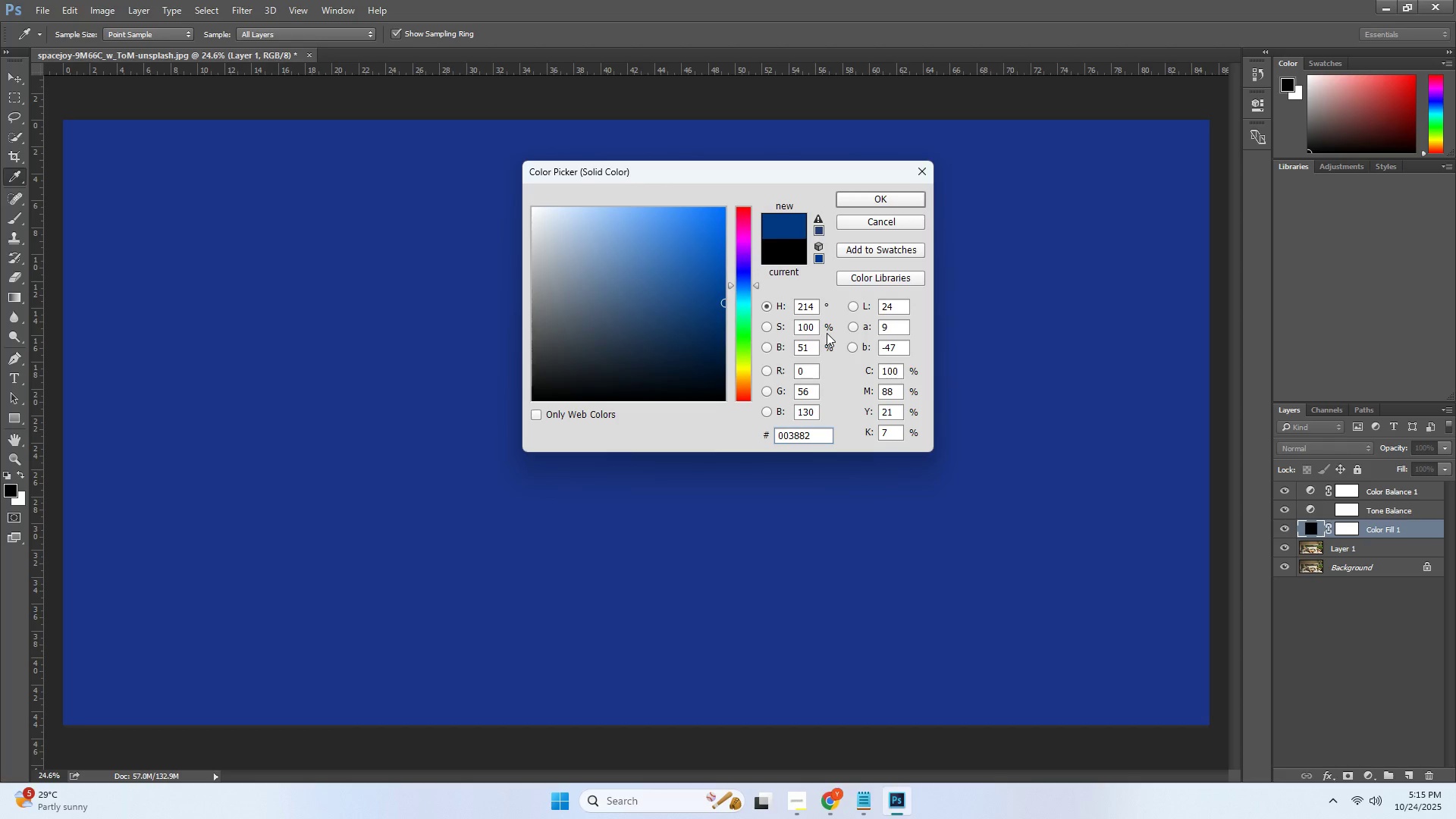 
key(NumpadEnter)
 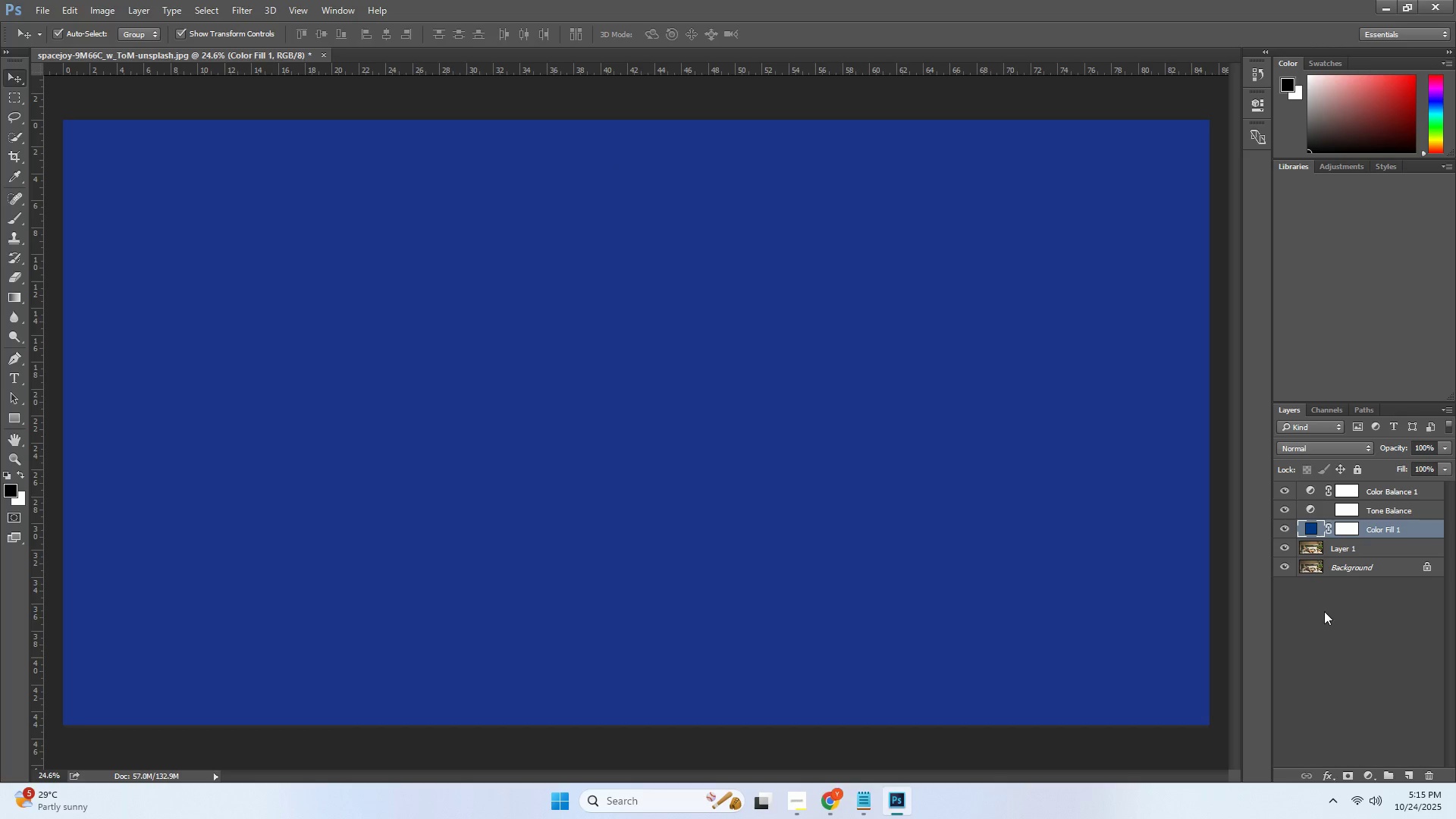 
left_click([1324, 611])
 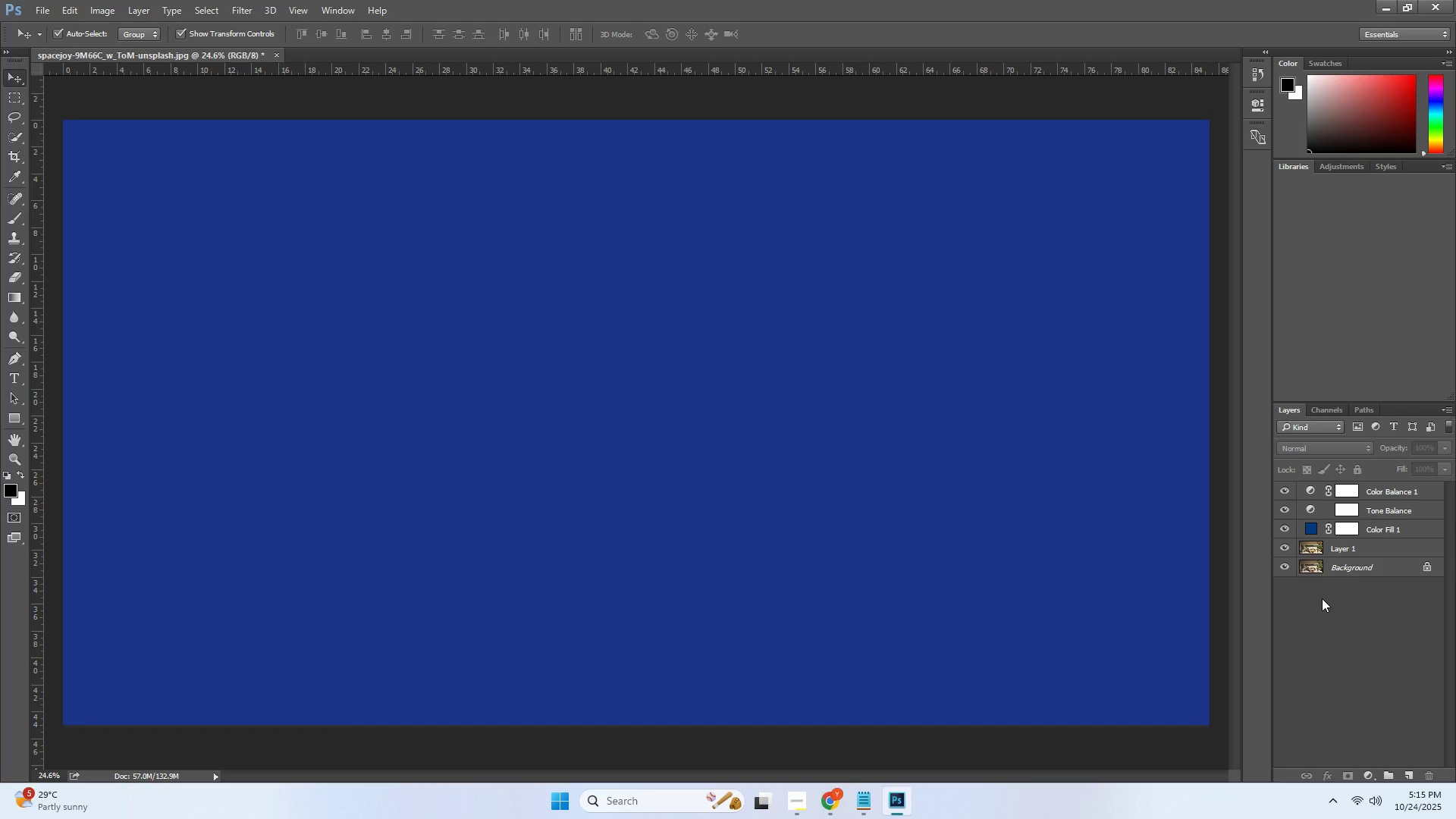 
left_click([1322, 598])
 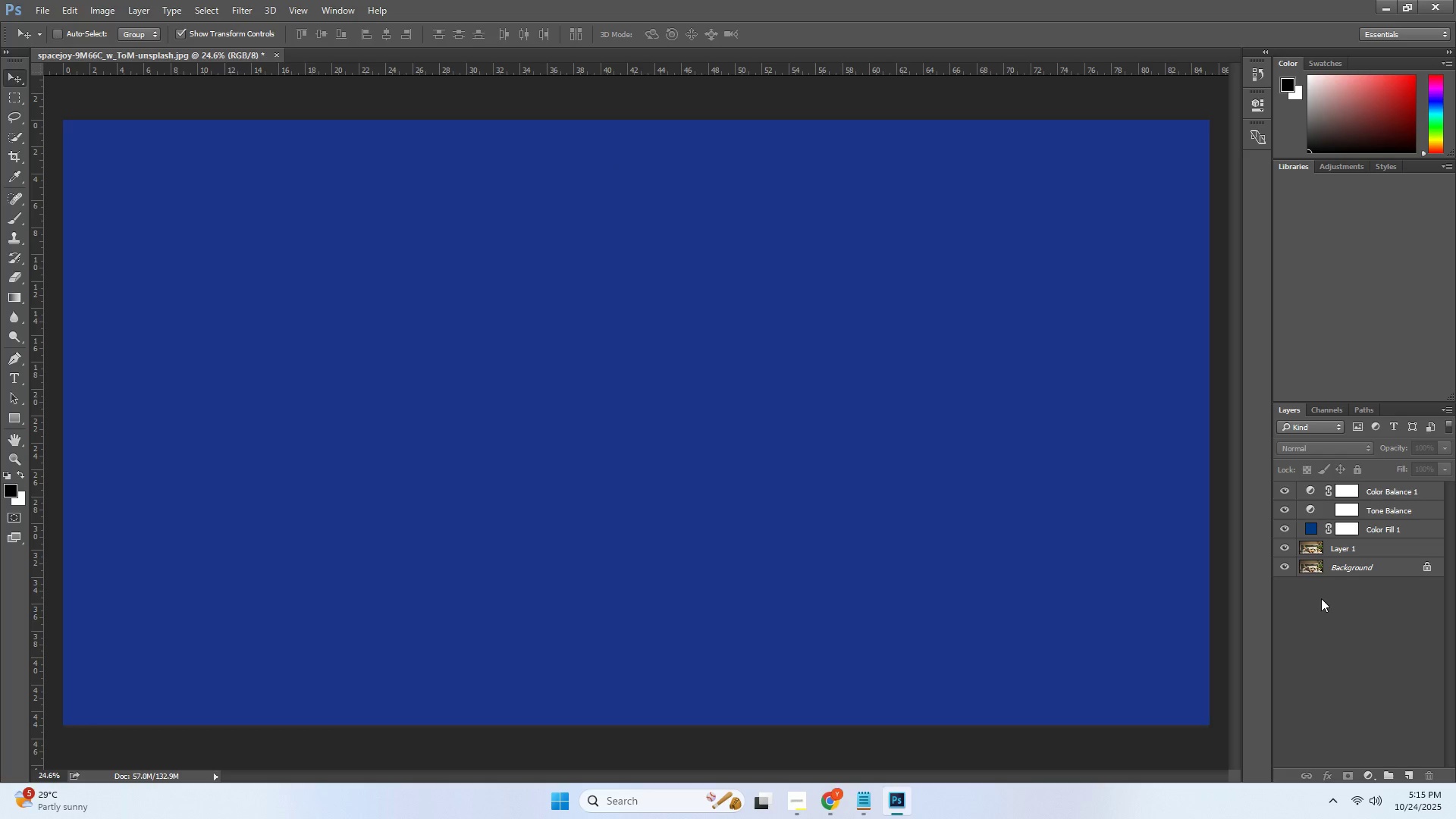 
key(Control+Z)
 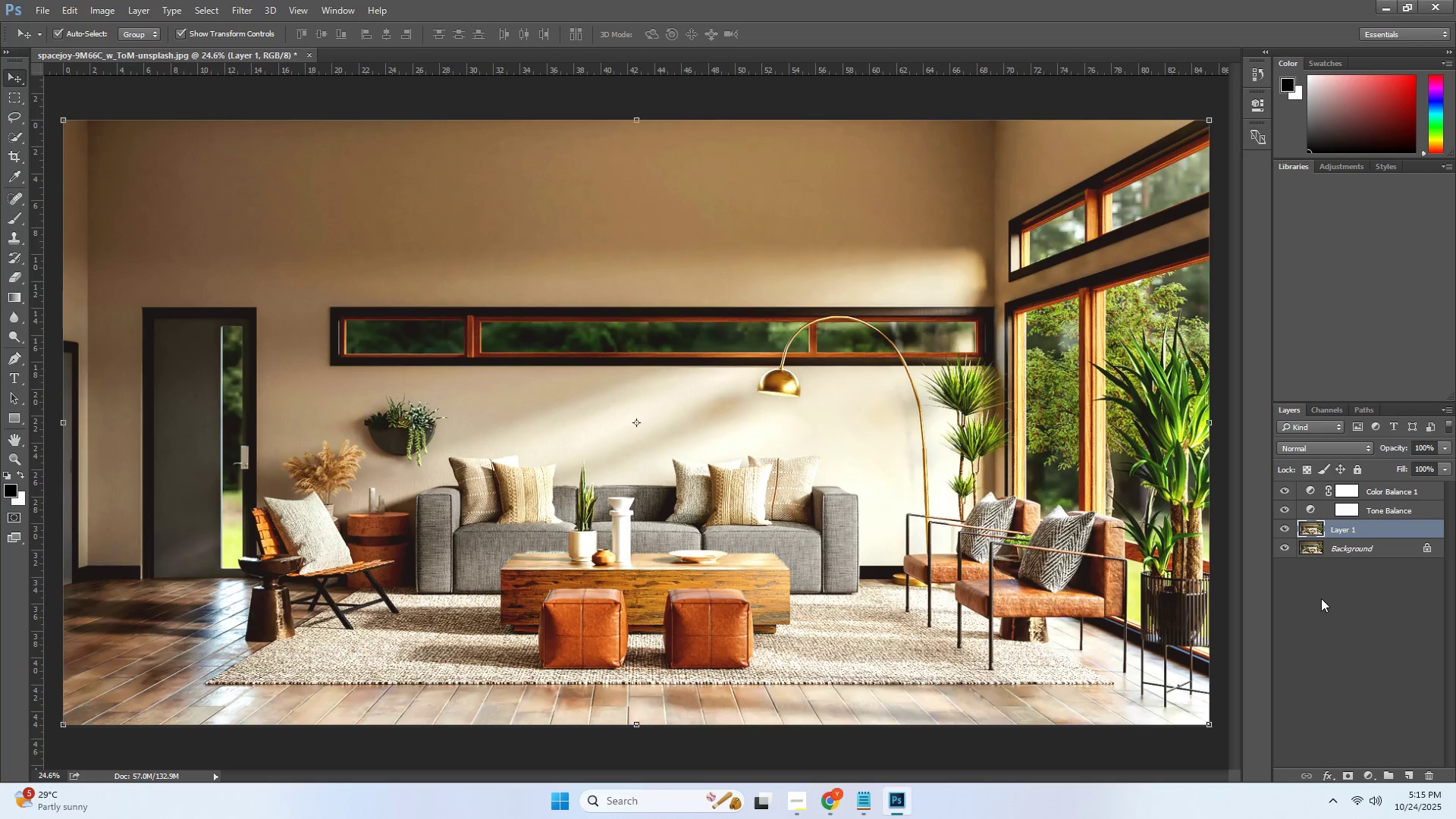 
left_click([1321, 598])
 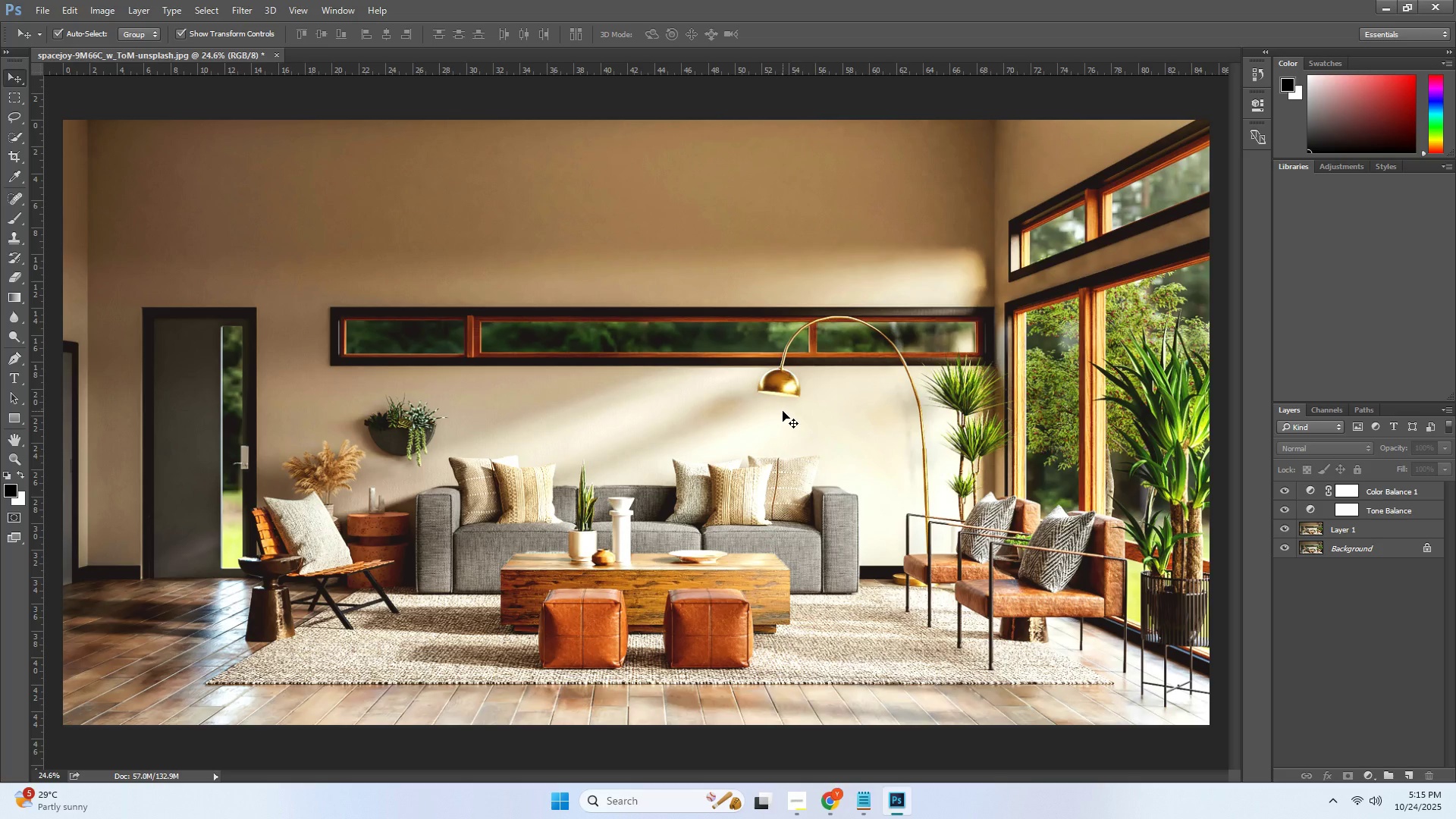 
wait(18.38)
 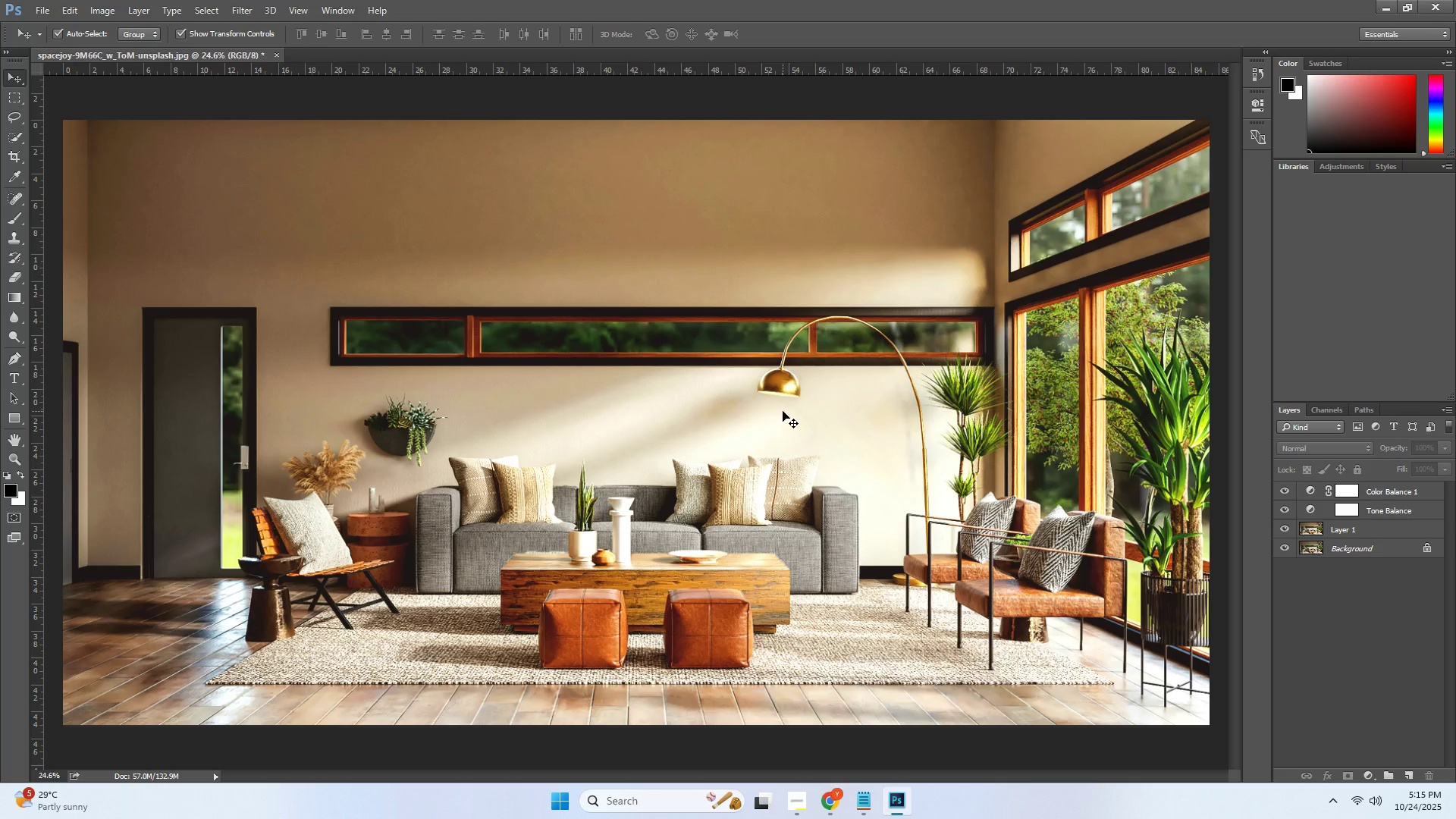 
key(Alt+AltLeft)
 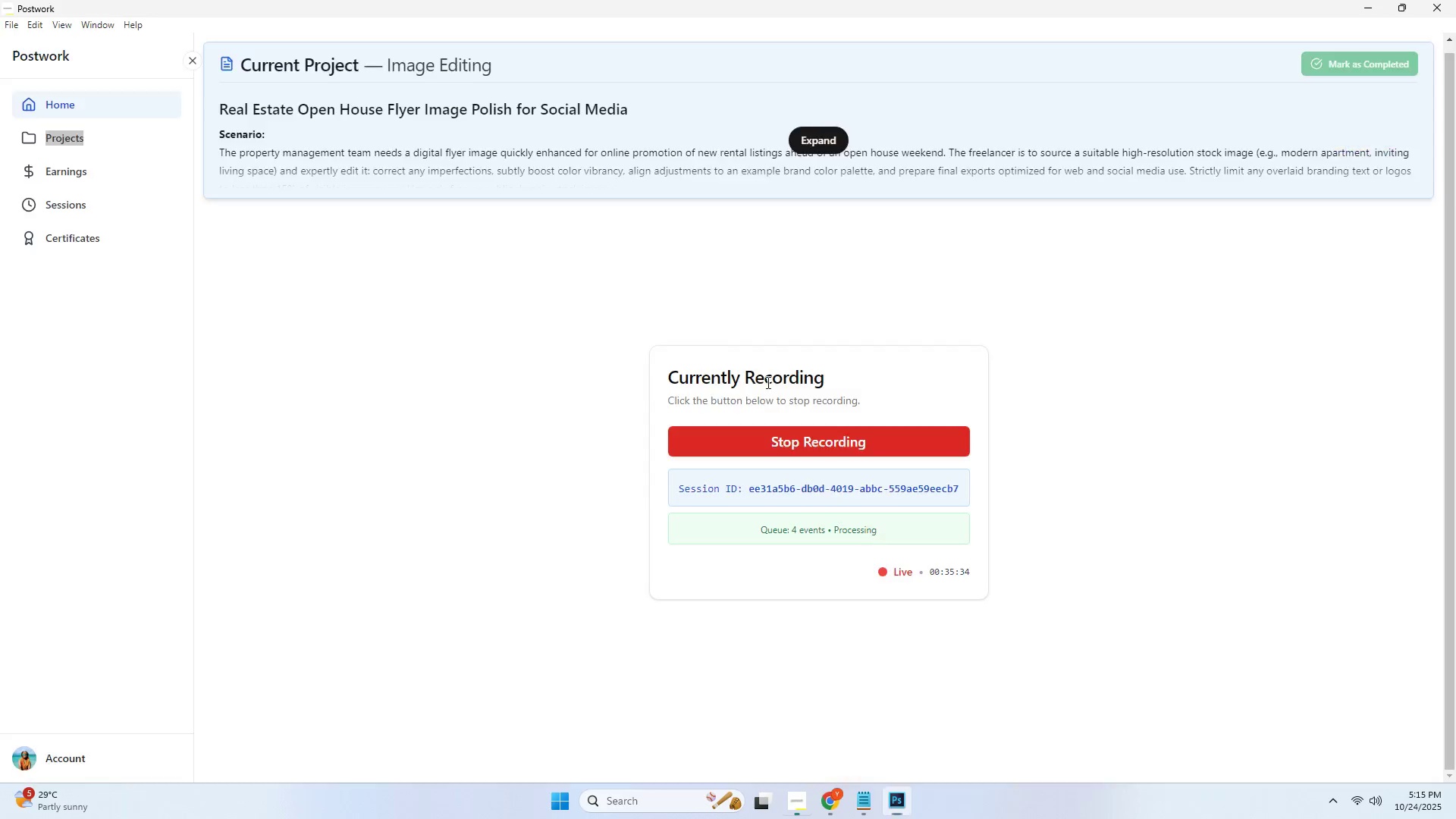 
key(Alt+Tab)